 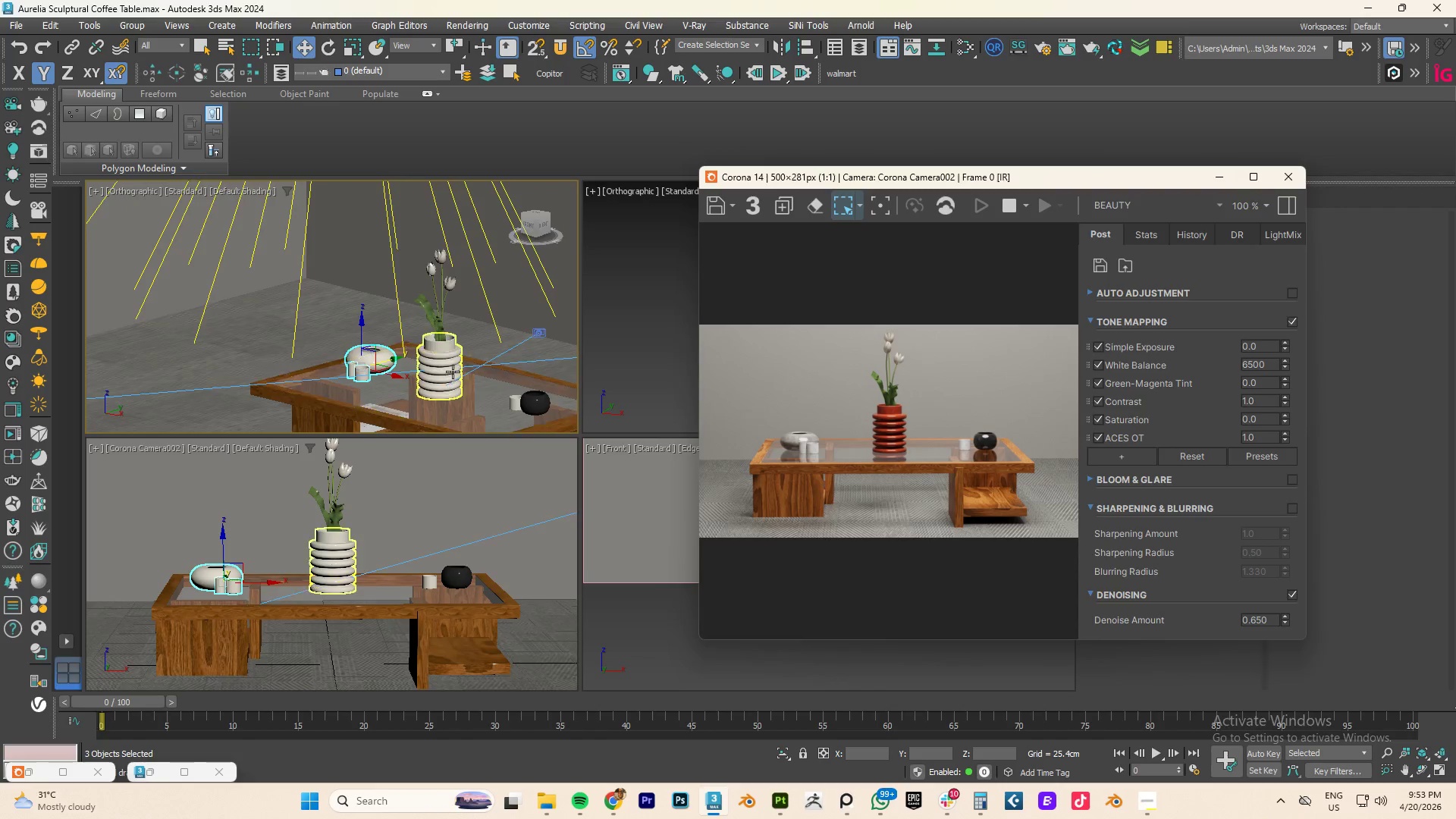 
key(Alt+AltLeft)
 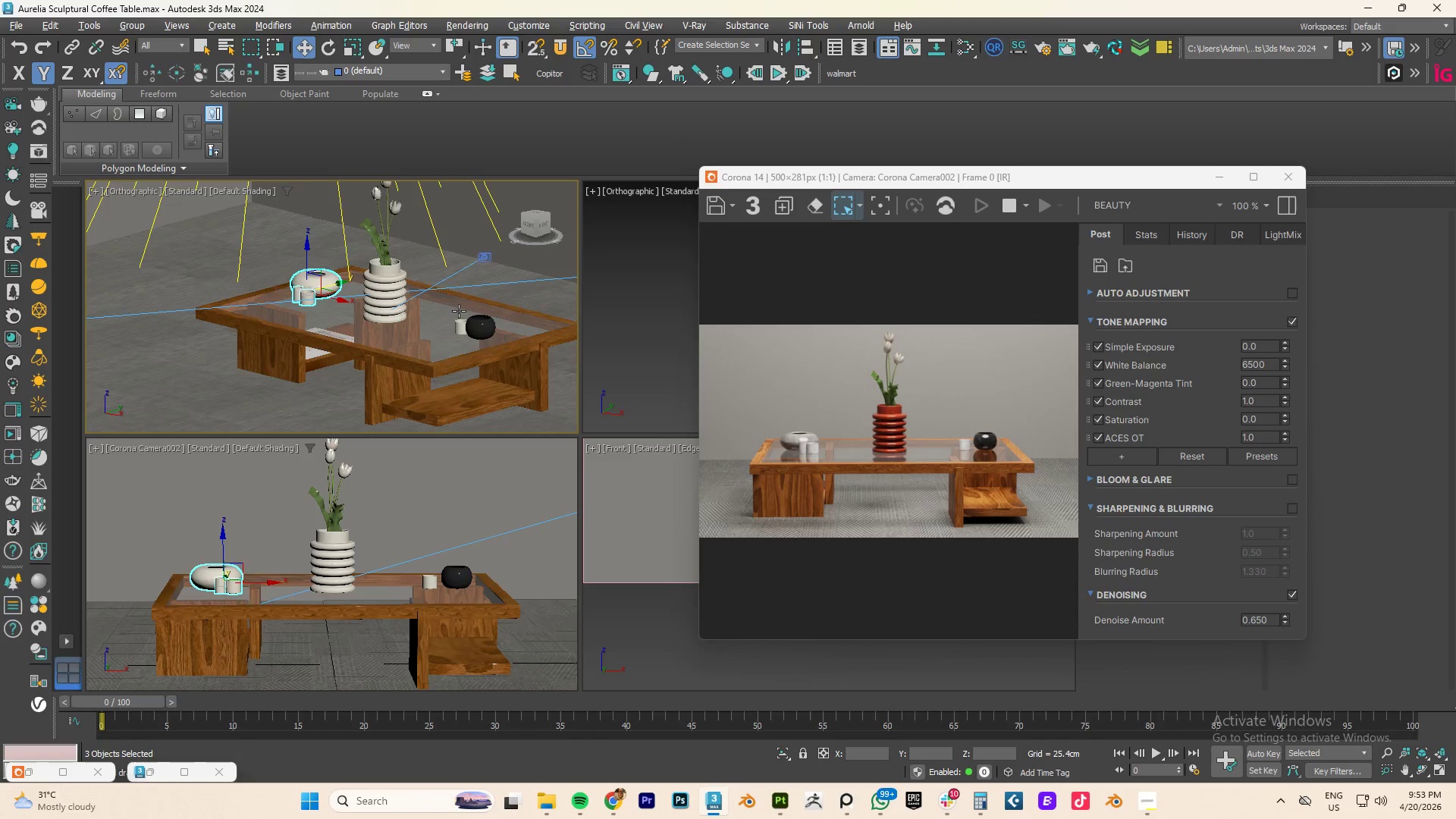 
hold_key(key=AltLeft, duration=0.59)
 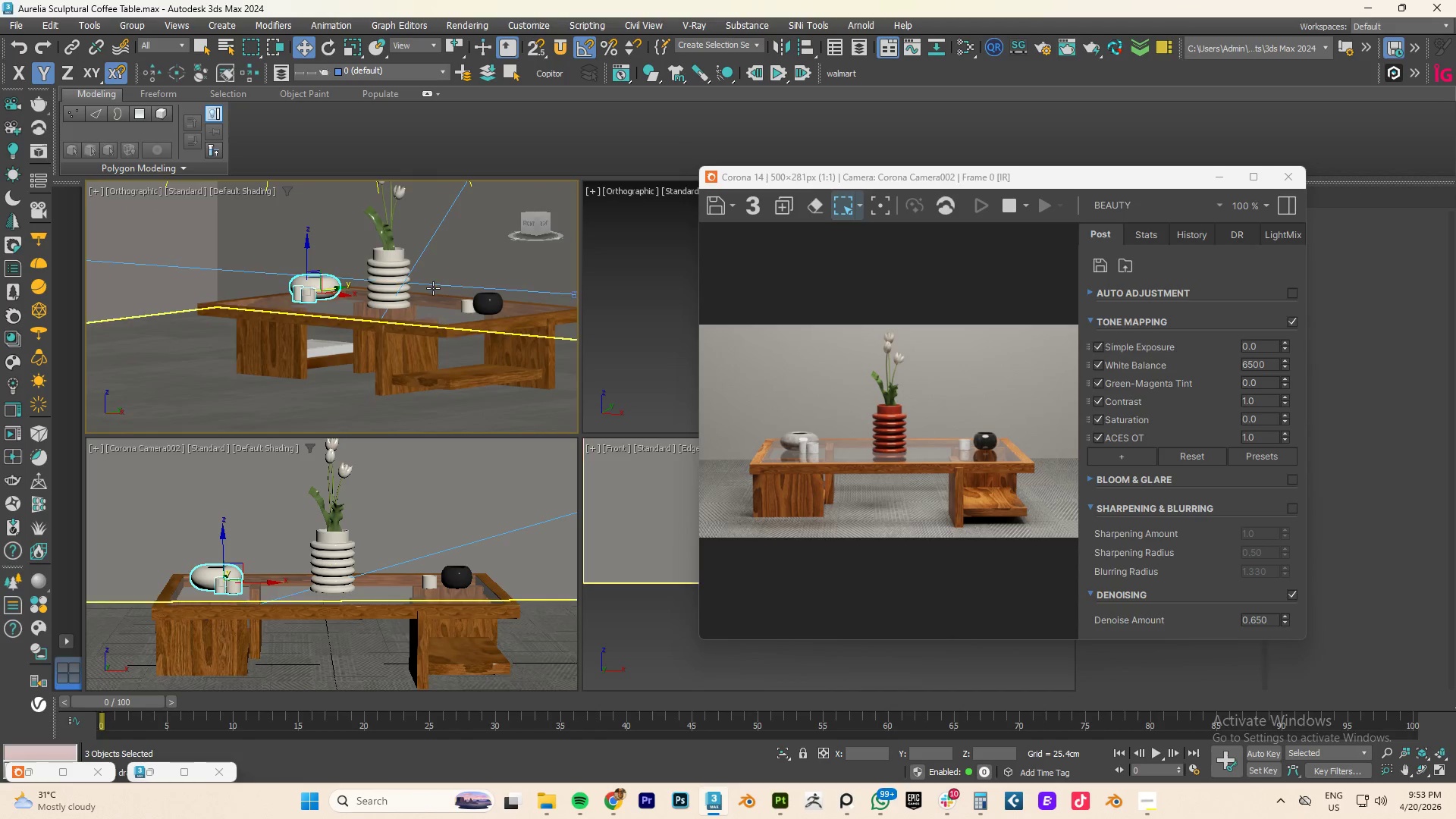 
hold_key(key=AltLeft, duration=1.0)
 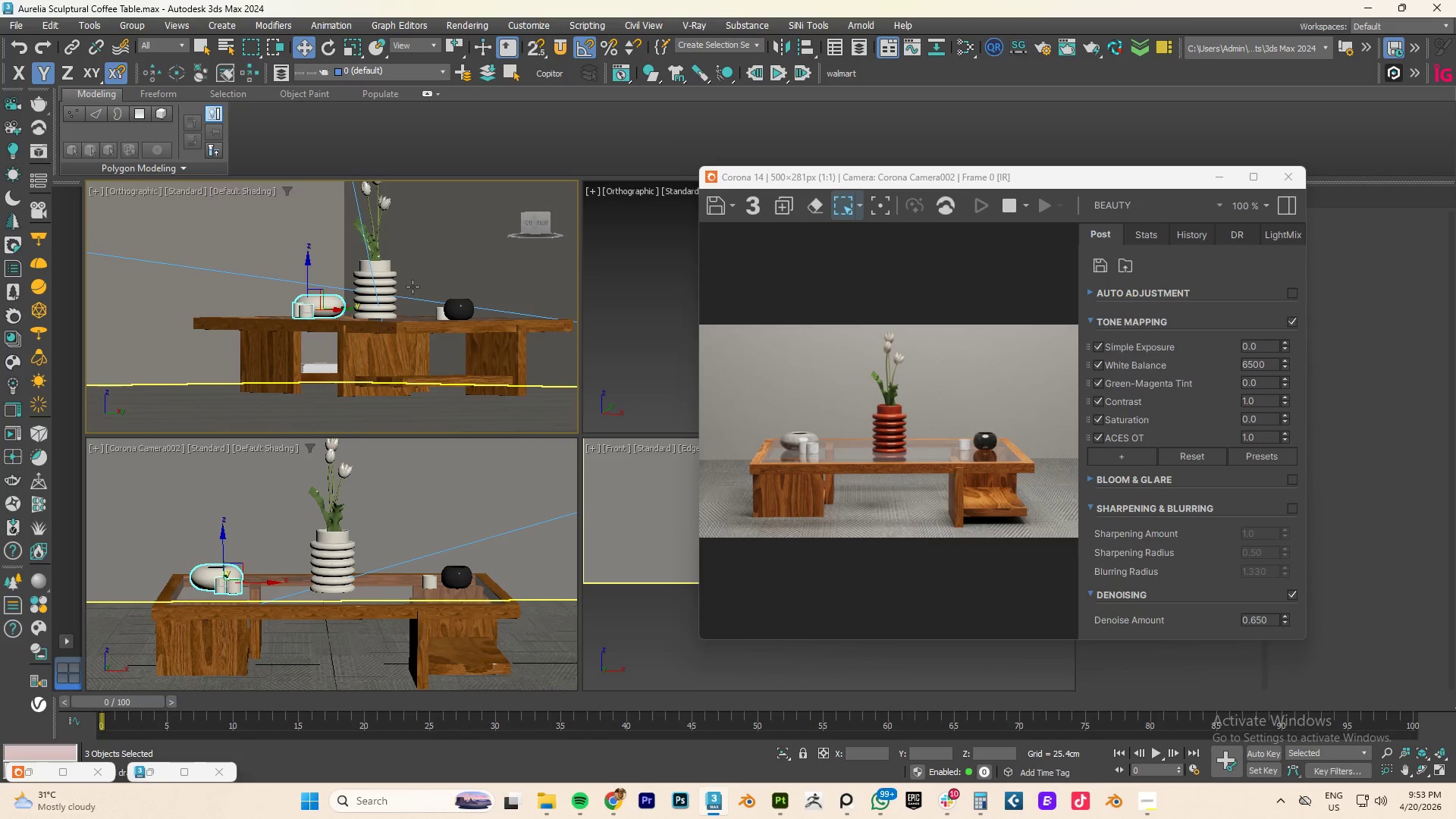 
key(P)
 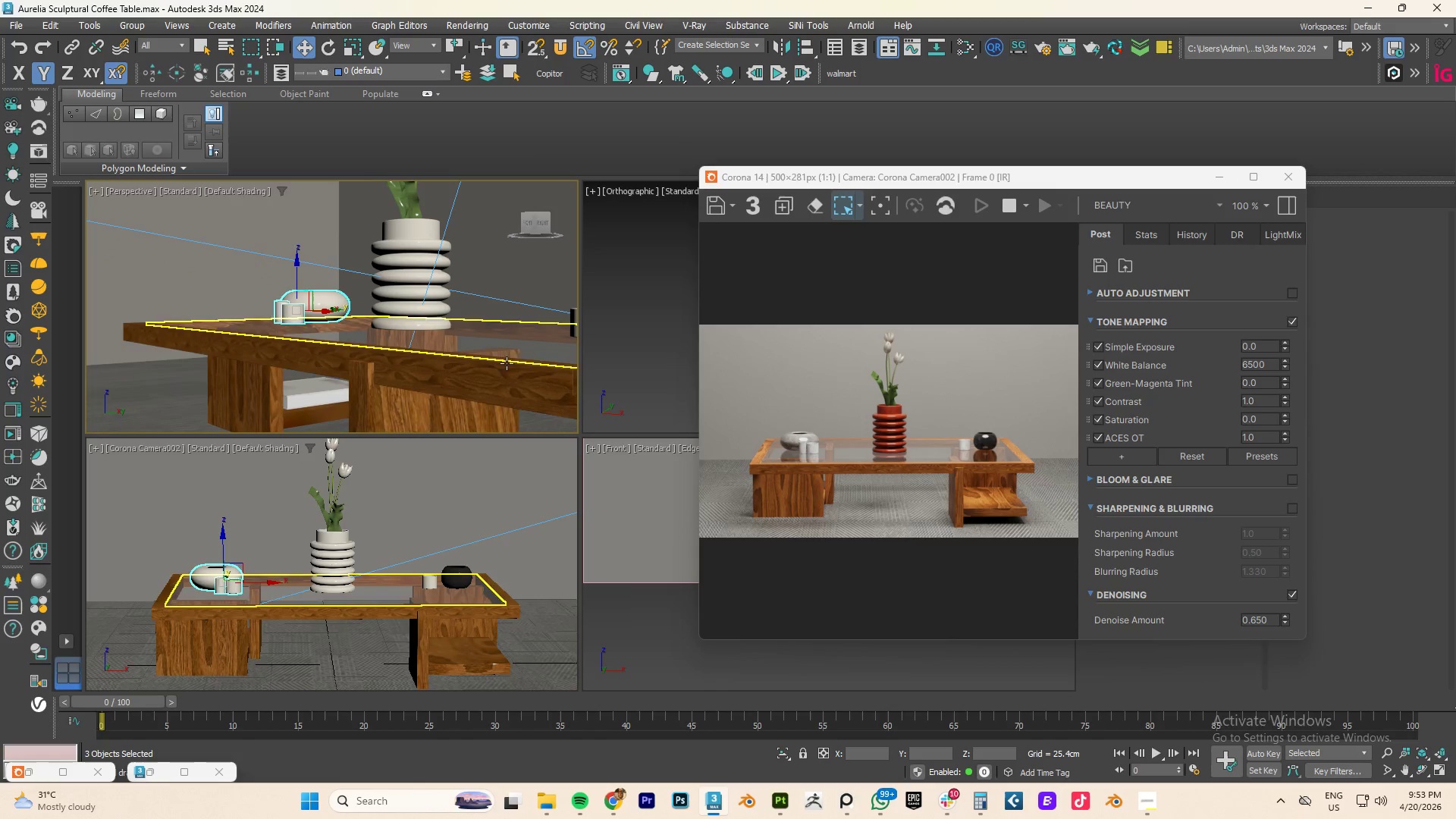 
left_click_drag(start_coordinate=[955, 176], to_coordinate=[428, 155])
 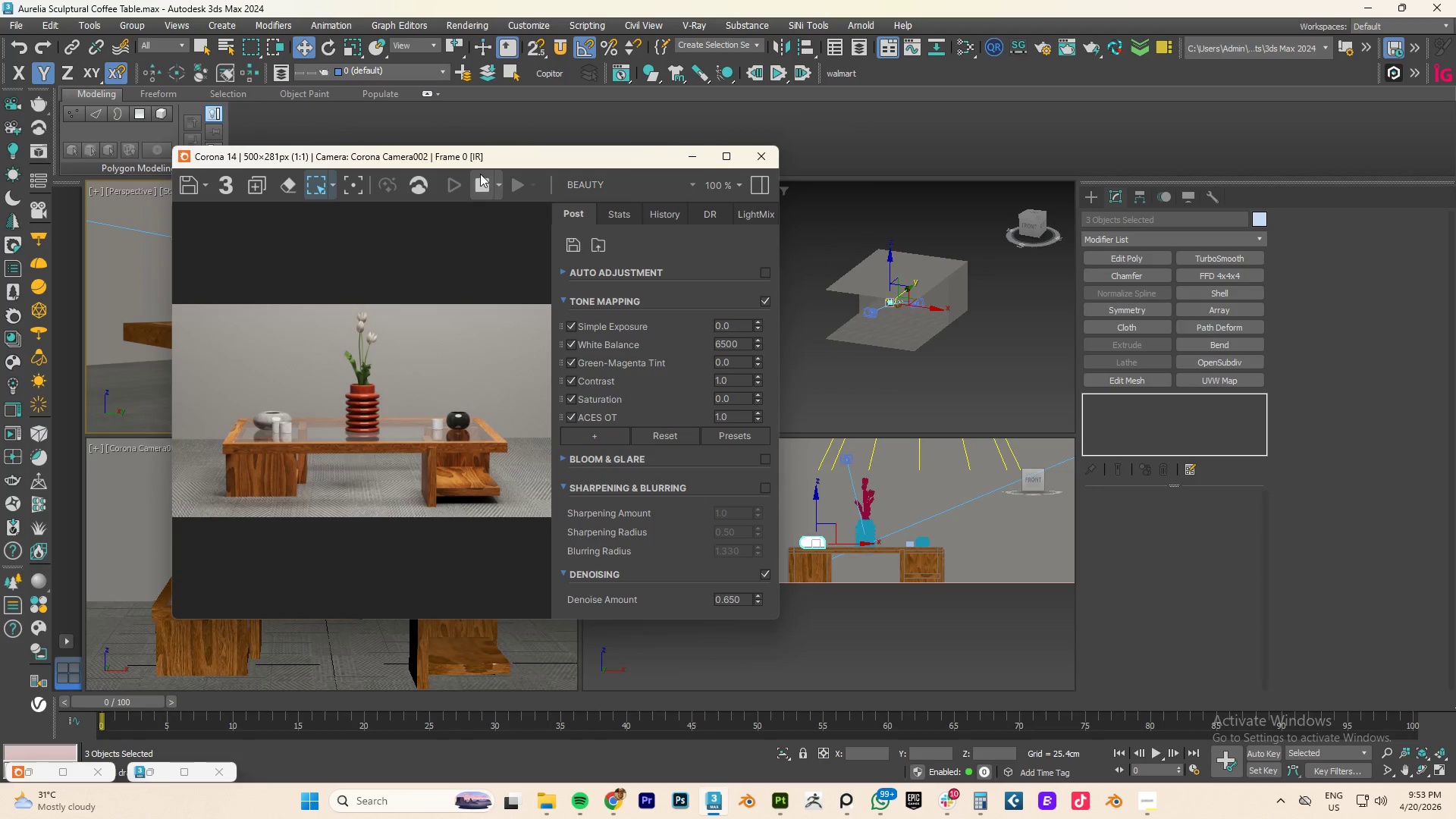 
left_click_drag(start_coordinate=[471, 163], to_coordinate=[768, 163])
 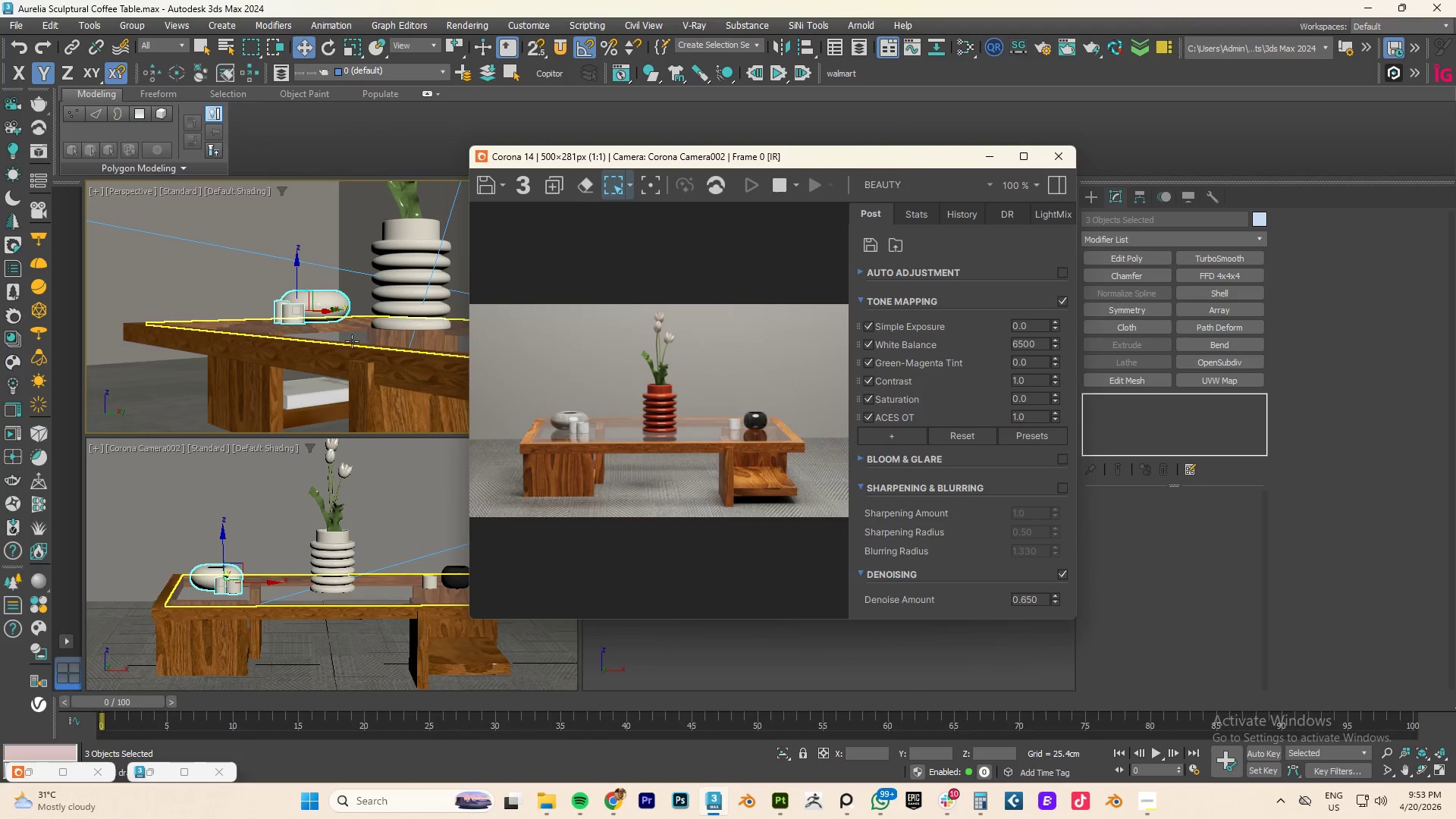 
left_click([318, 354])
 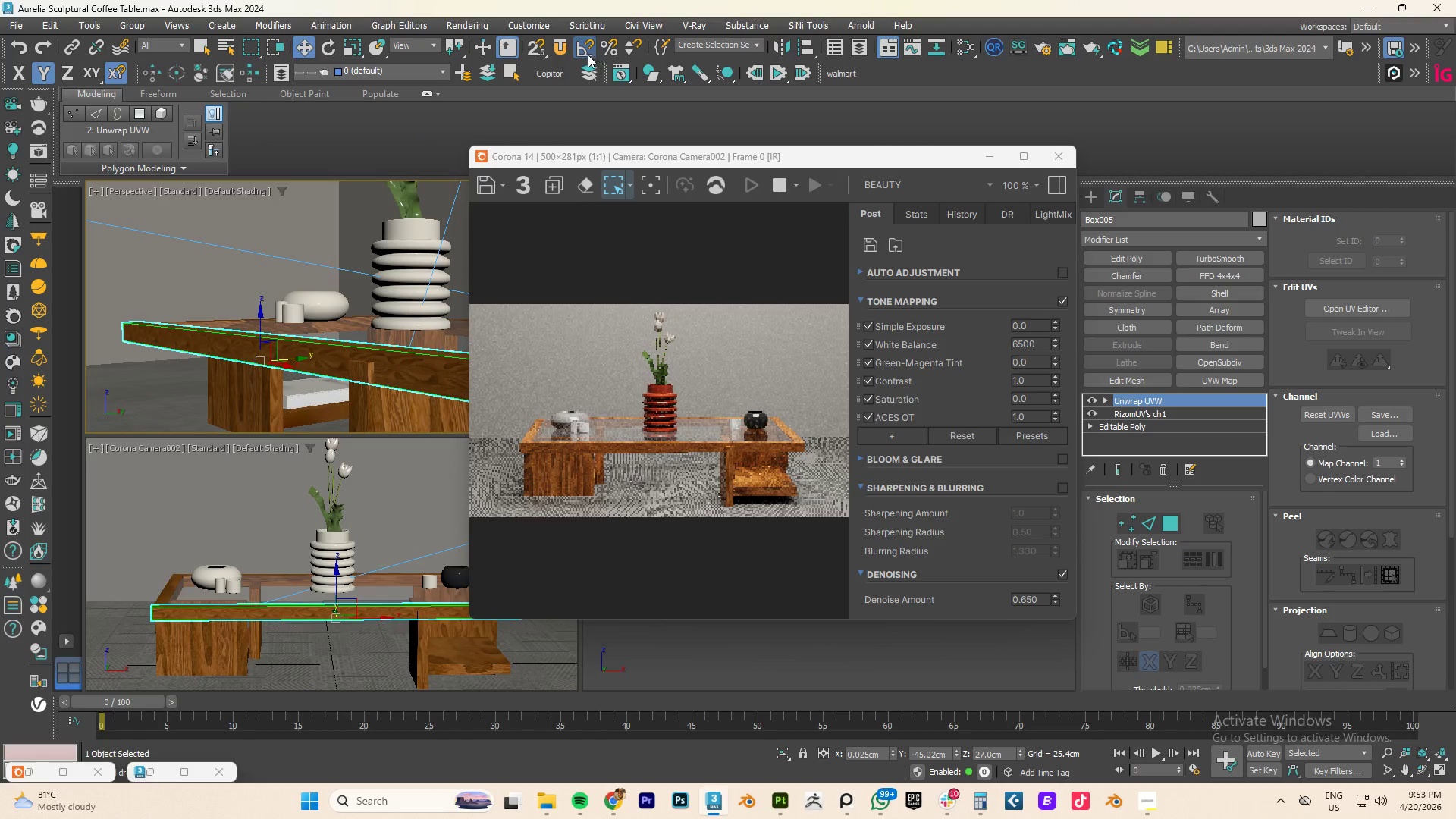 
left_click([557, 42])
 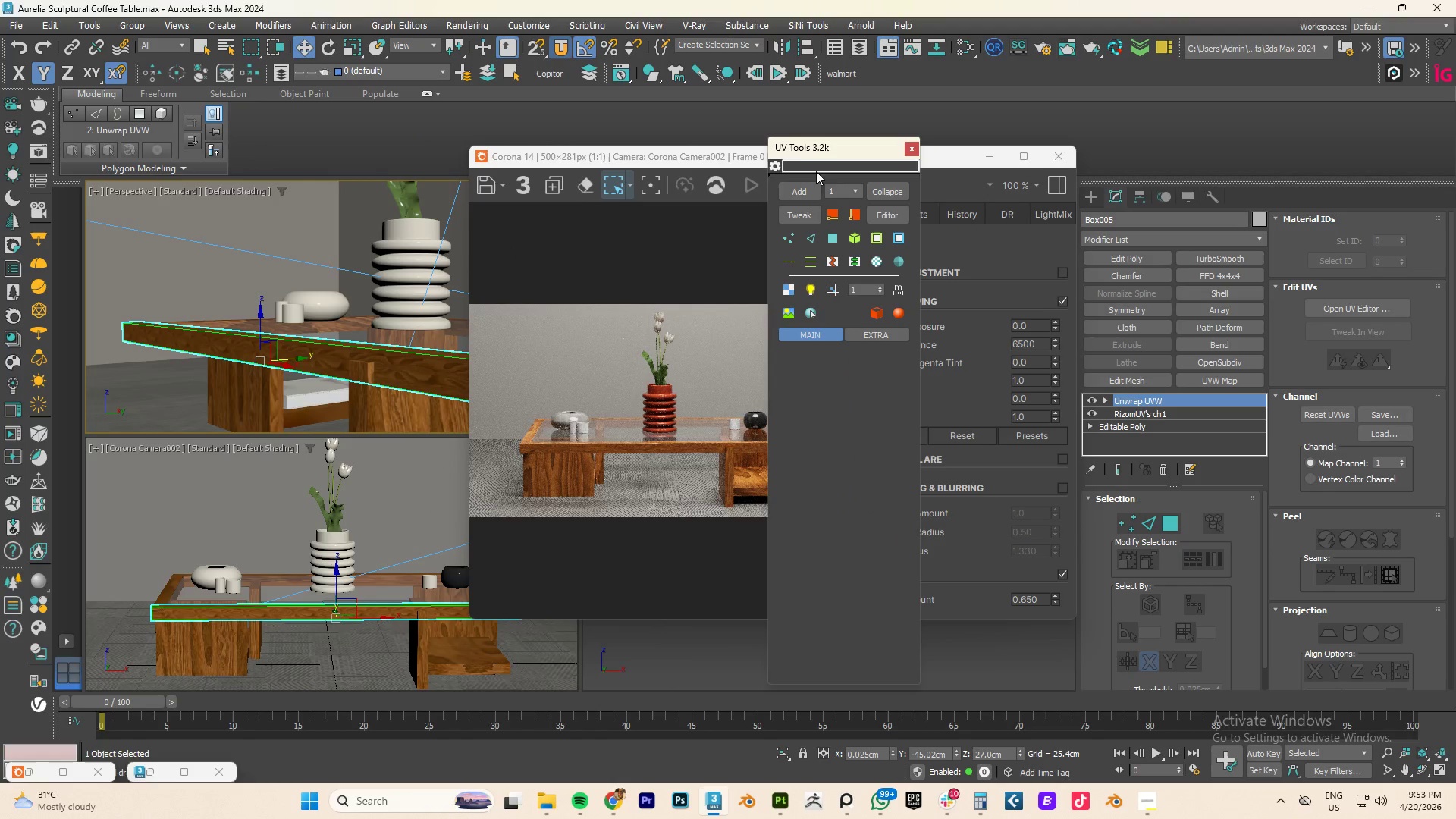 
left_click_drag(start_coordinate=[811, 150], to_coordinate=[1225, 131])
 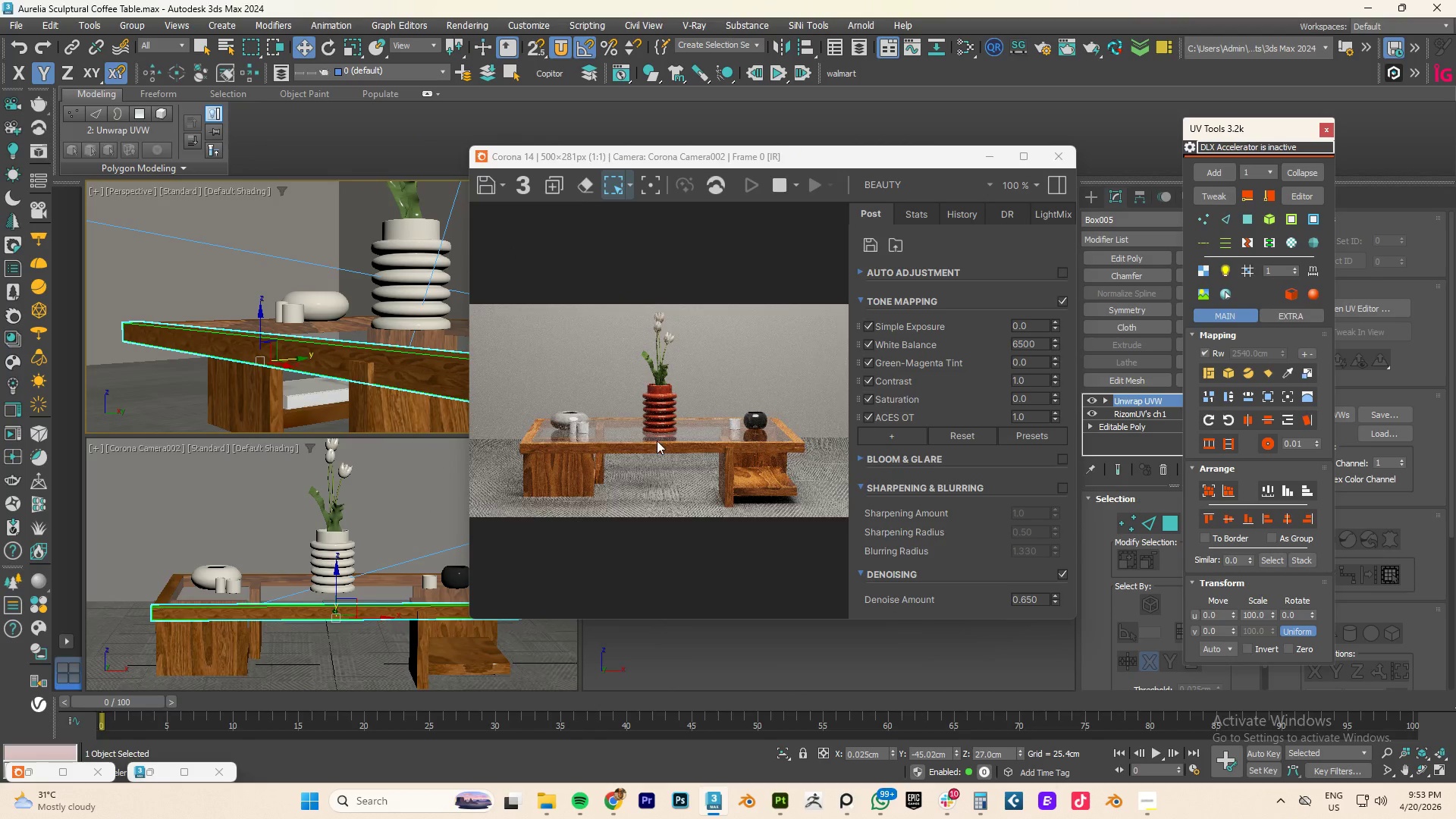 
scroll: coordinate [664, 441], scroll_direction: up, amount: 1.0
 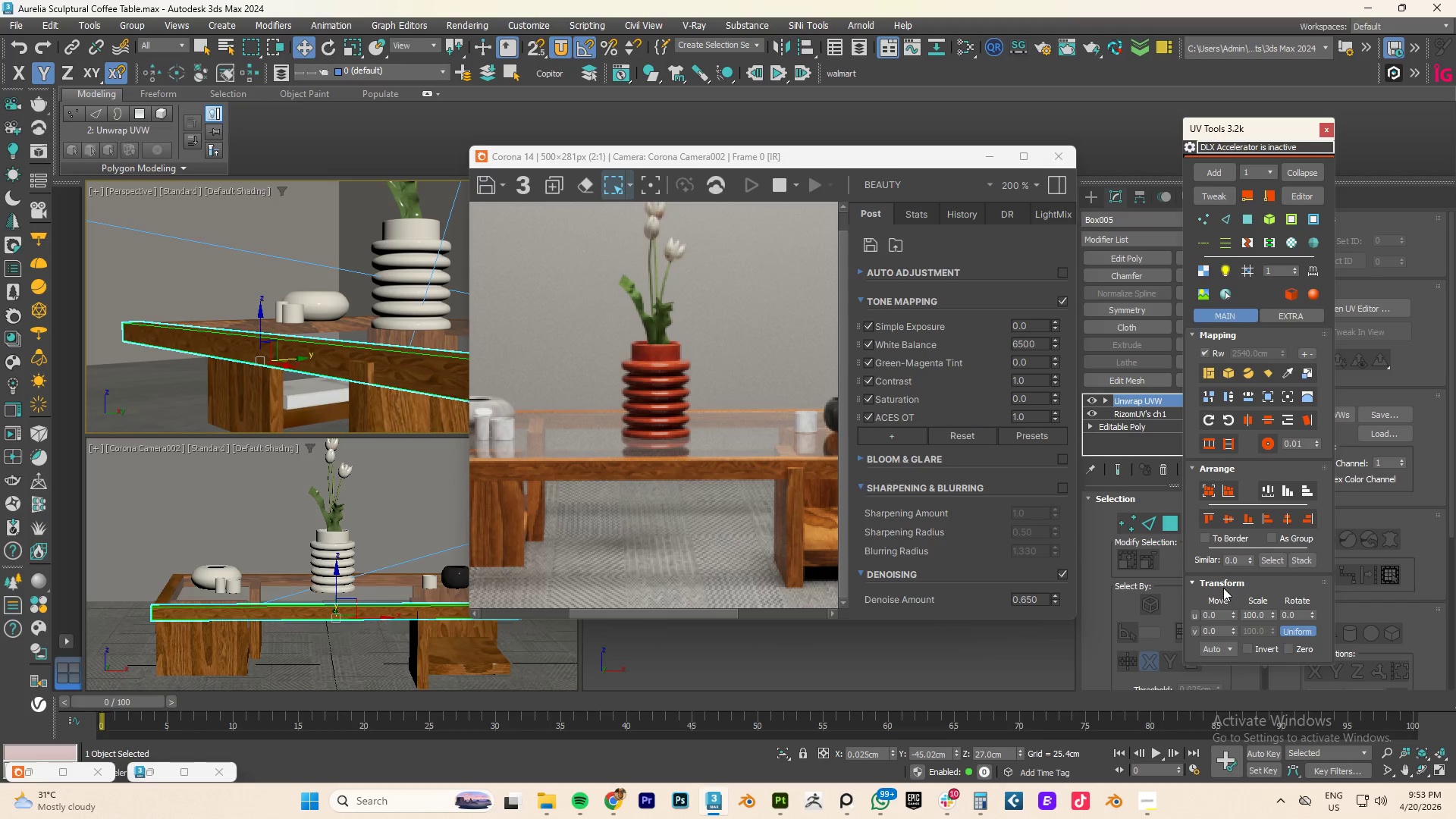 
wait(10.96)
 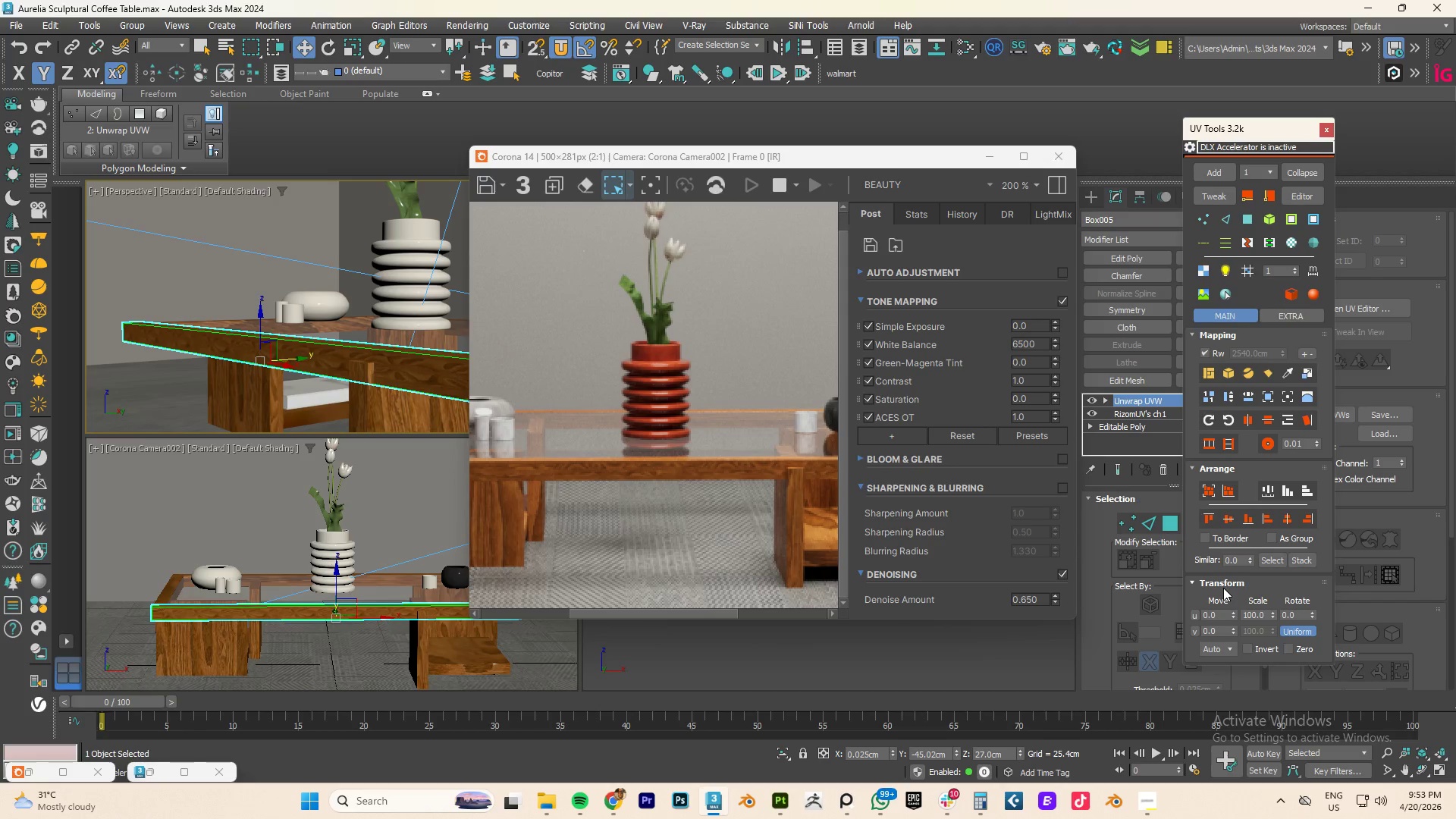 
left_click_drag(start_coordinate=[1276, 613], to_coordinate=[1276, 701])
 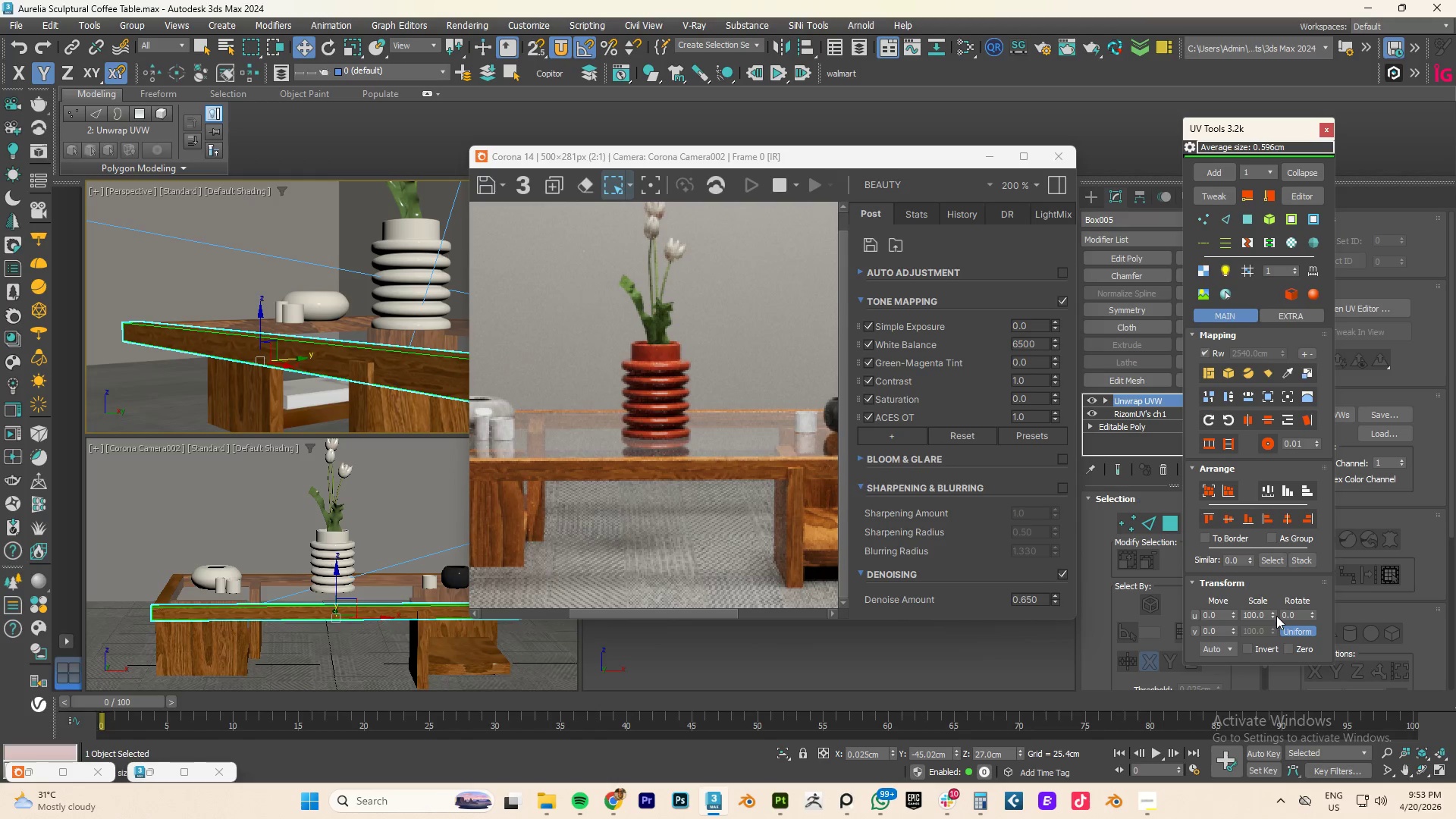 
left_click_drag(start_coordinate=[1271, 613], to_coordinate=[1294, 455])
 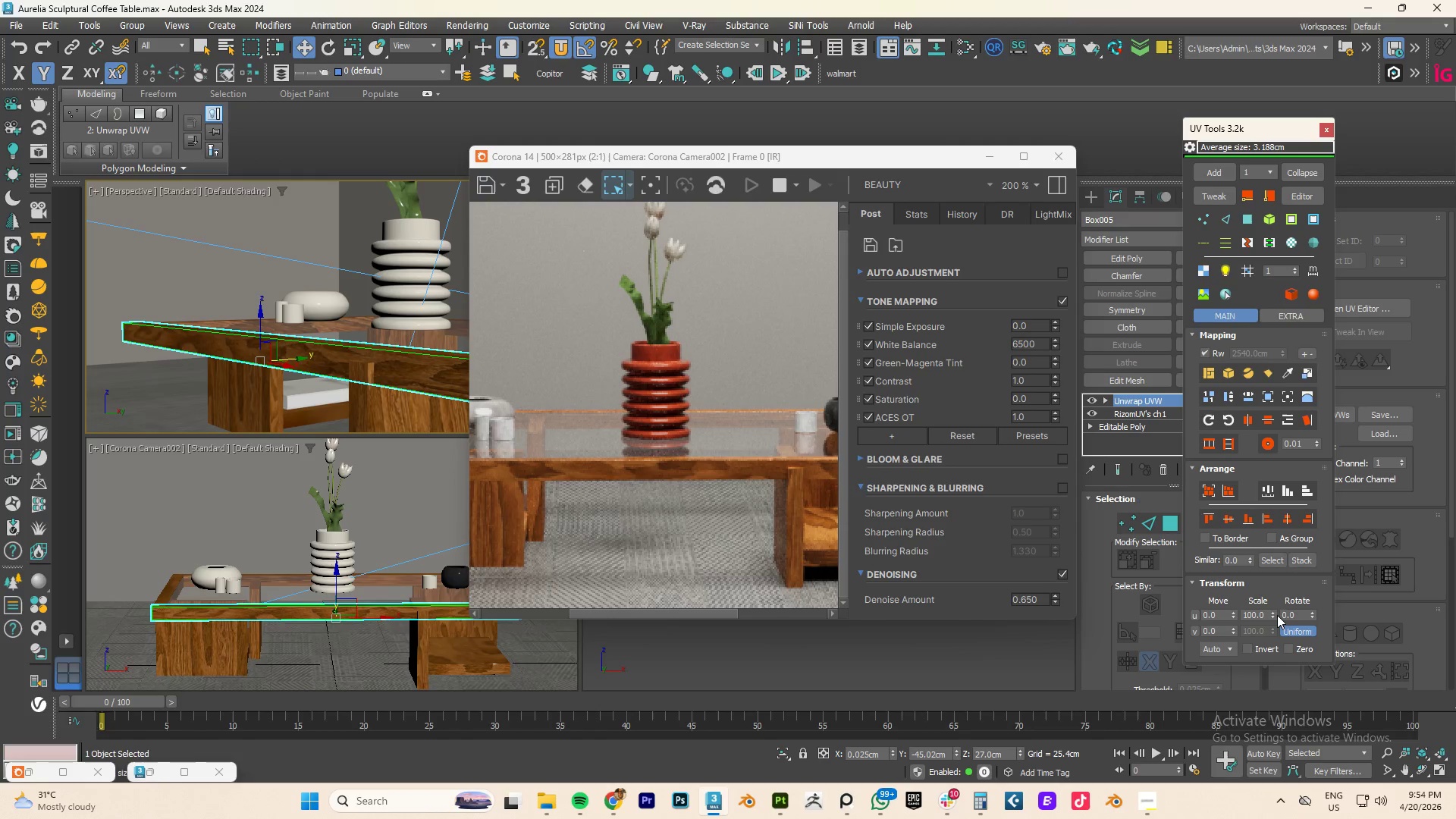 
left_click_drag(start_coordinate=[1270, 611], to_coordinate=[1254, 758])
 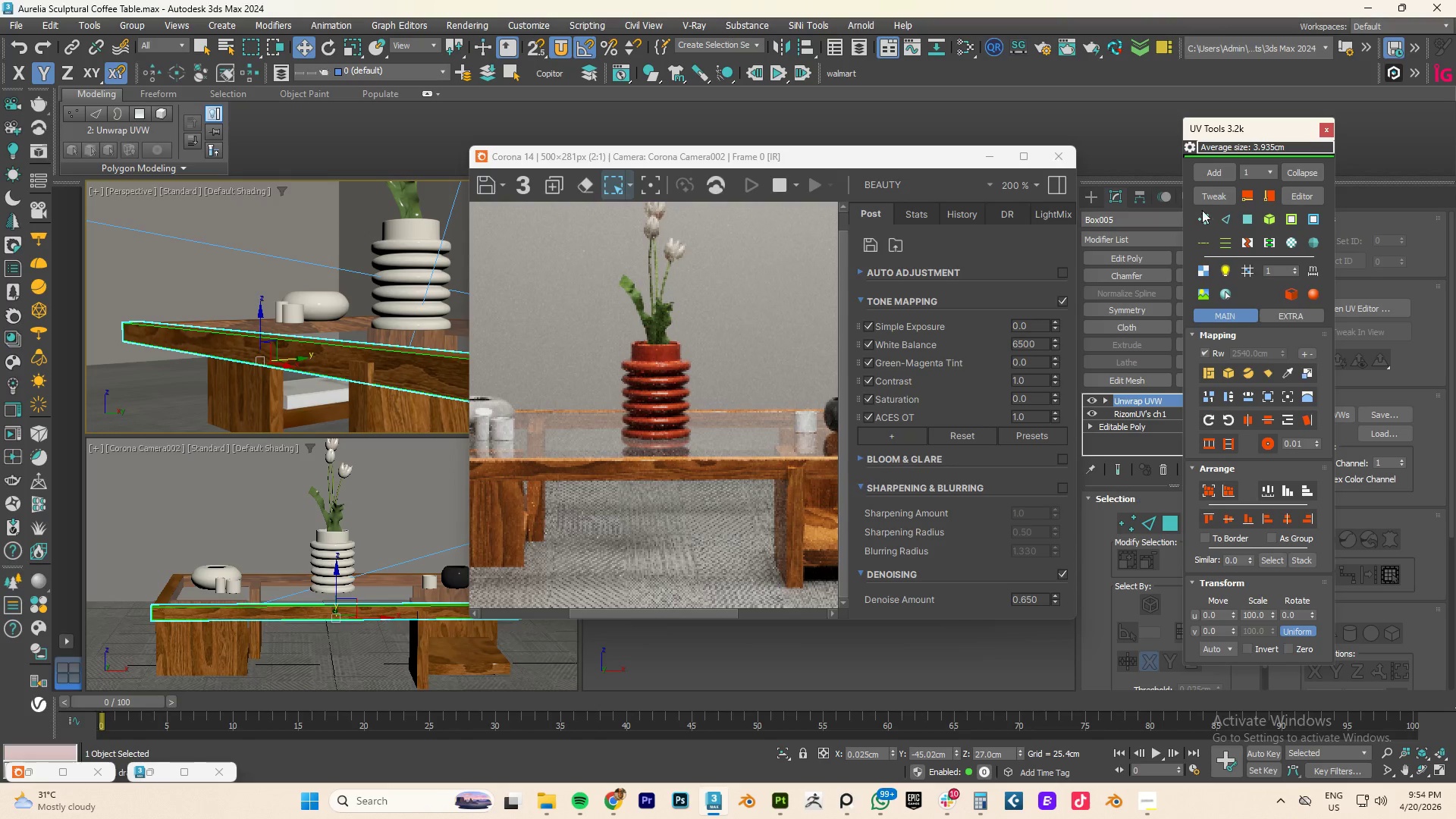 
left_click([1217, 196])
 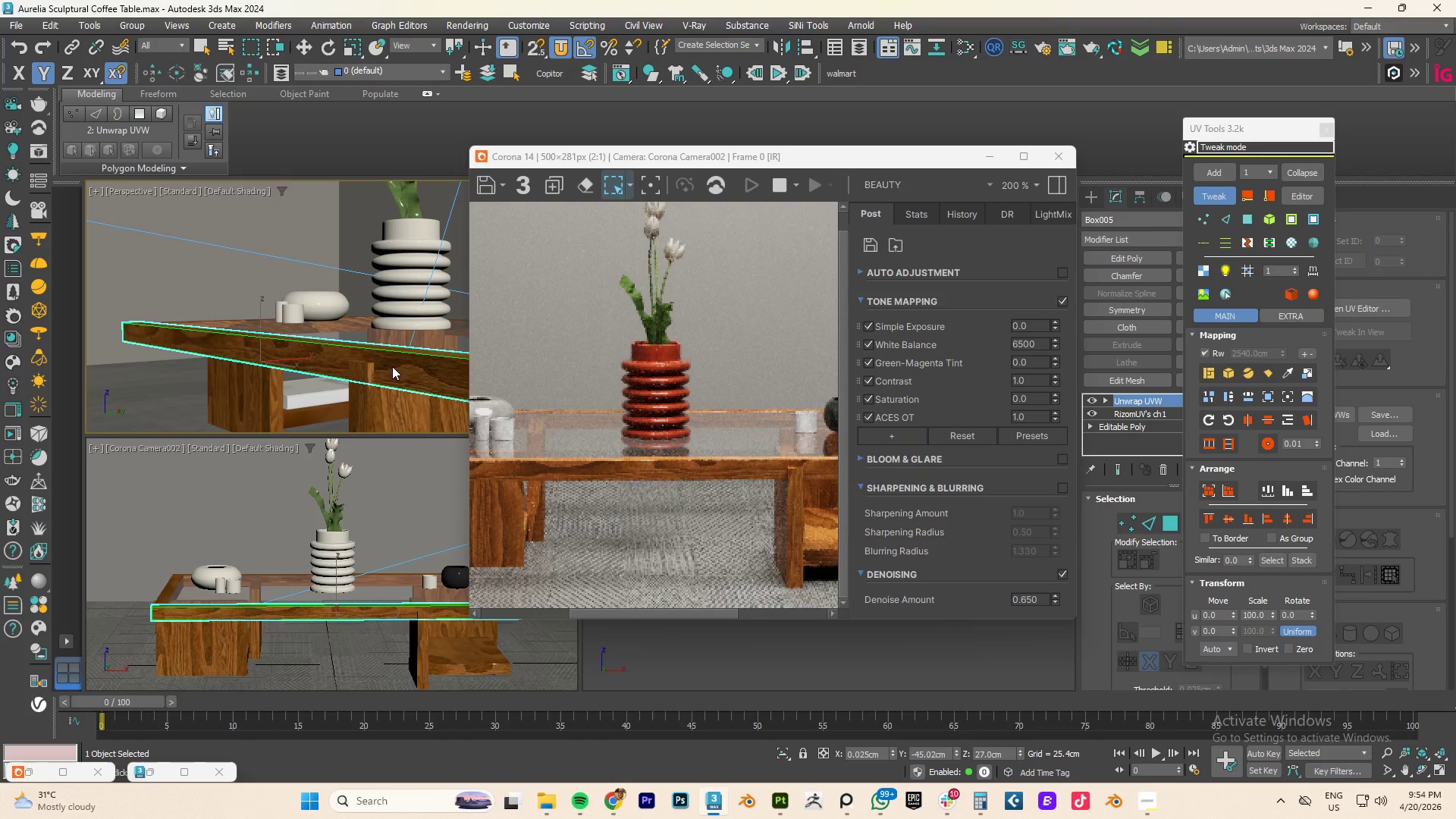 
left_click_drag(start_coordinate=[409, 366], to_coordinate=[374, 334])
 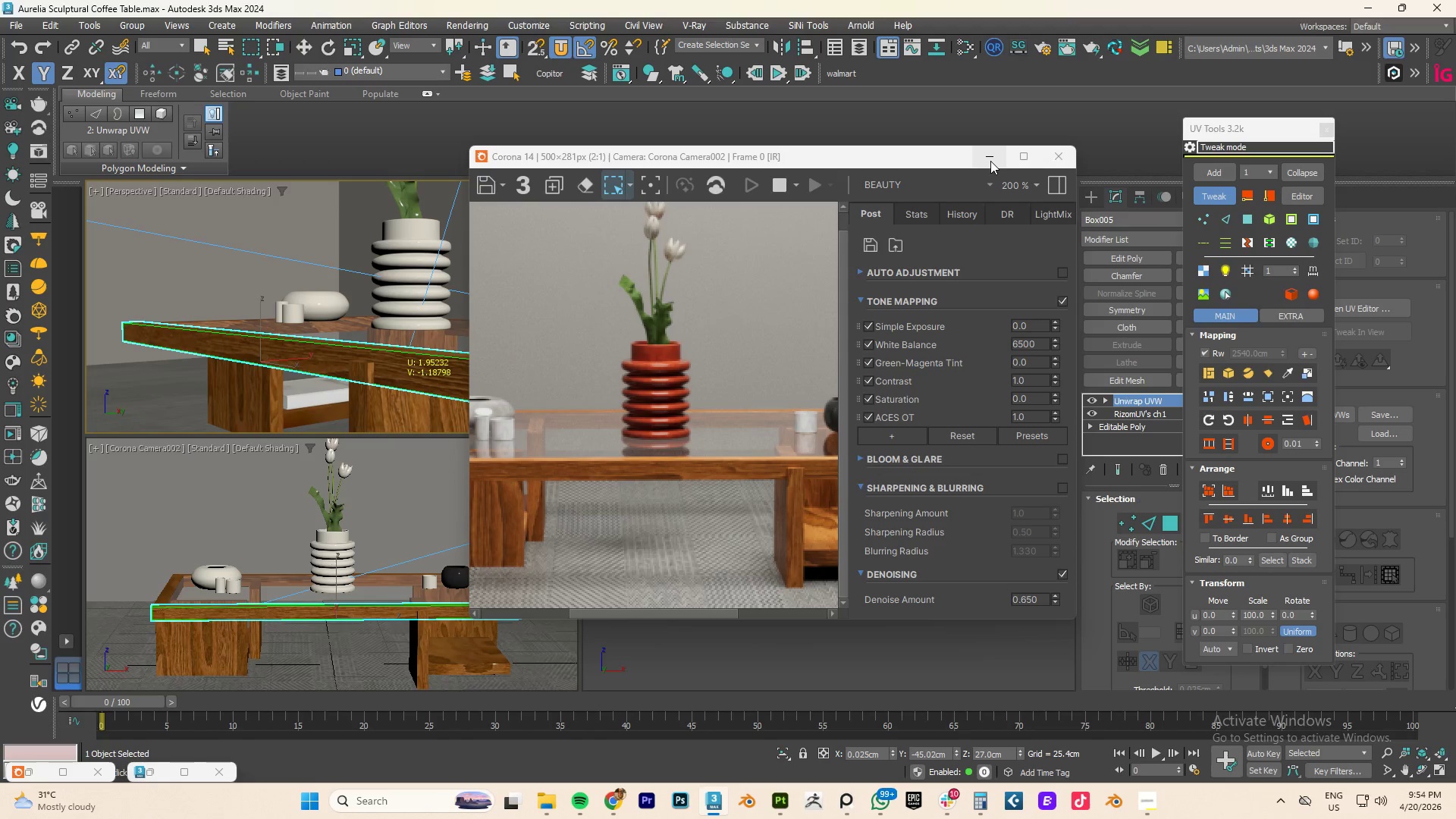 
wait(19.01)
 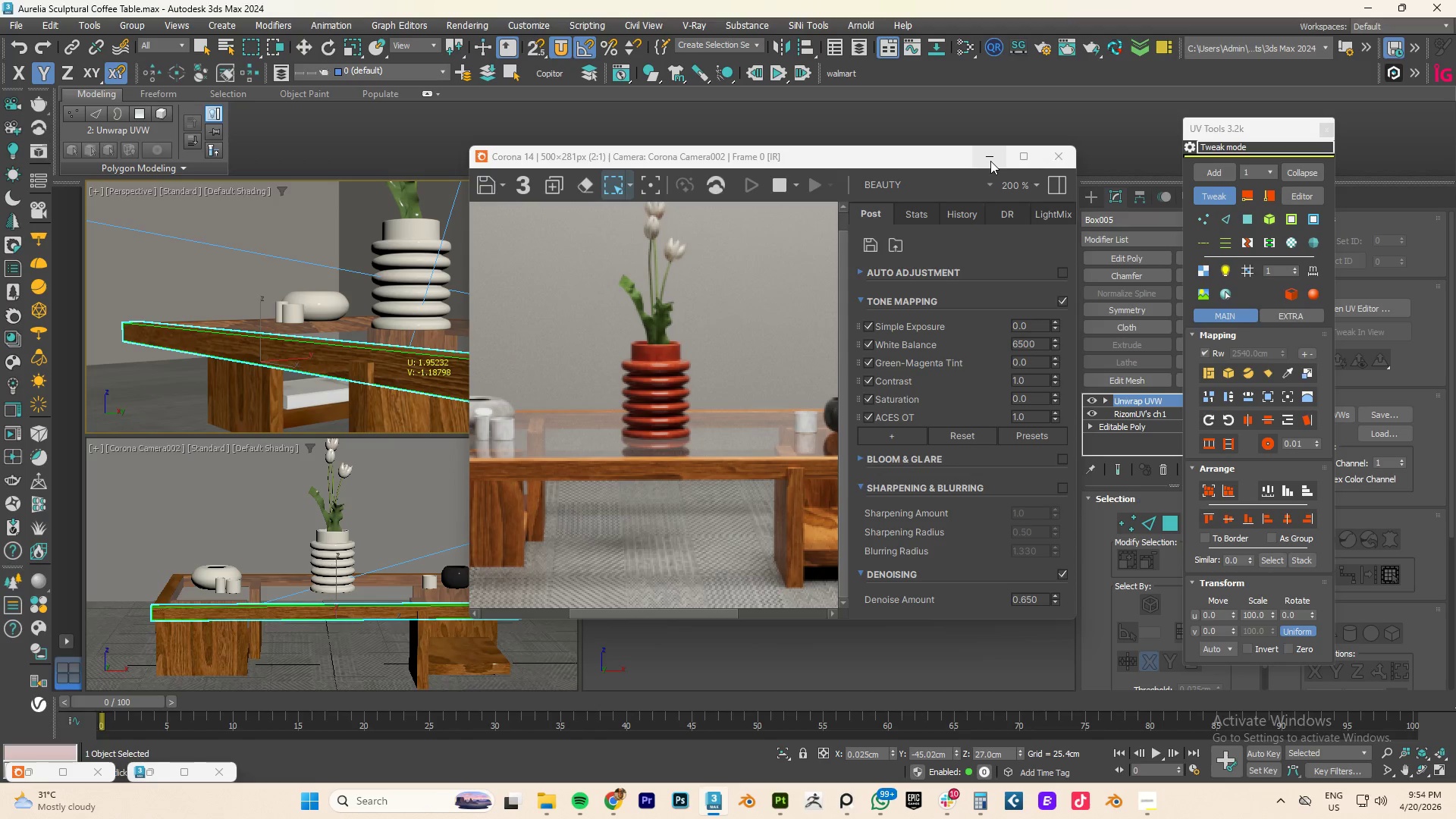 
scroll: coordinate [658, 488], scroll_direction: down, amount: 1.0
 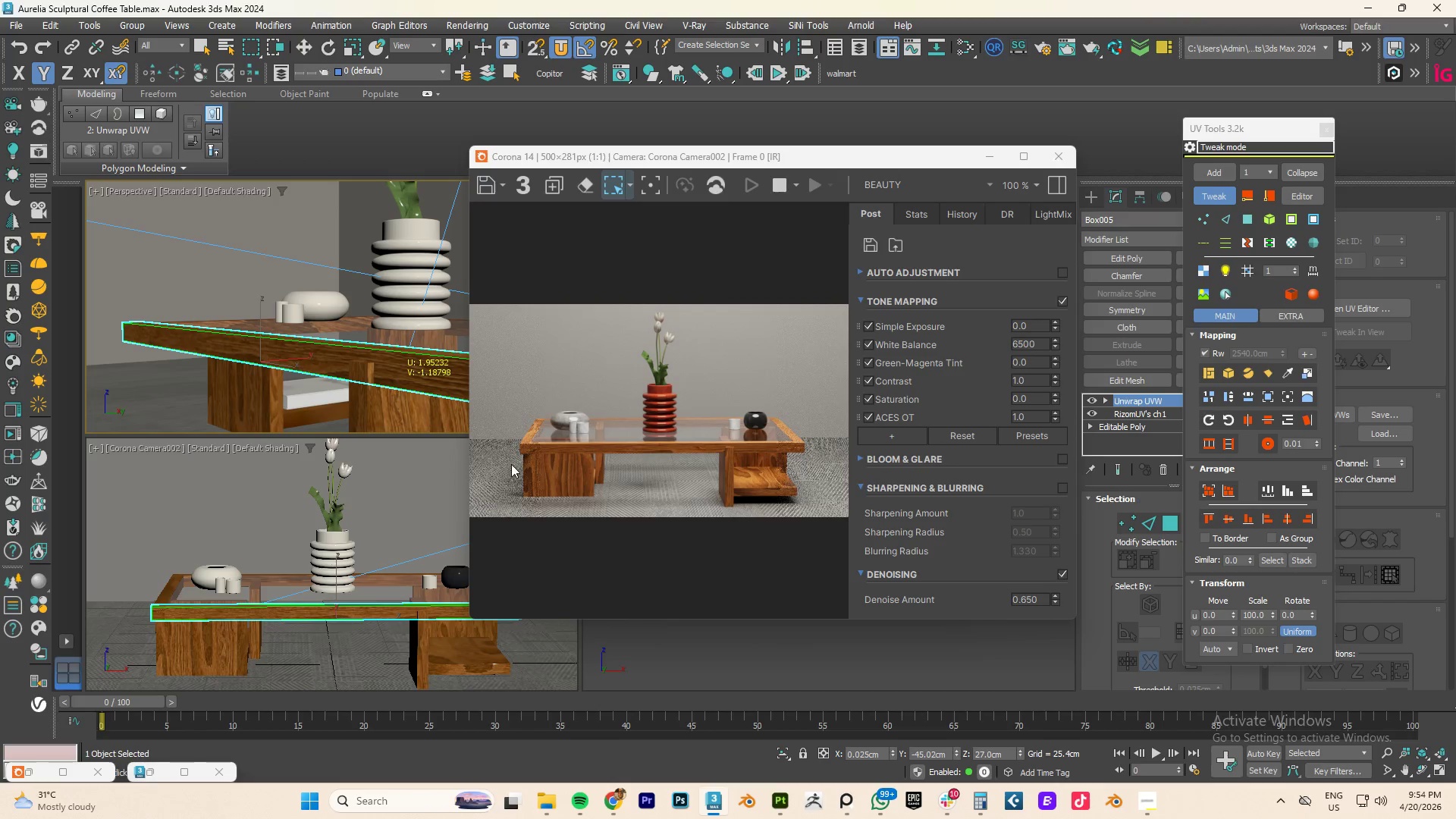 
scroll: coordinate [545, 443], scroll_direction: none, amount: 0.0
 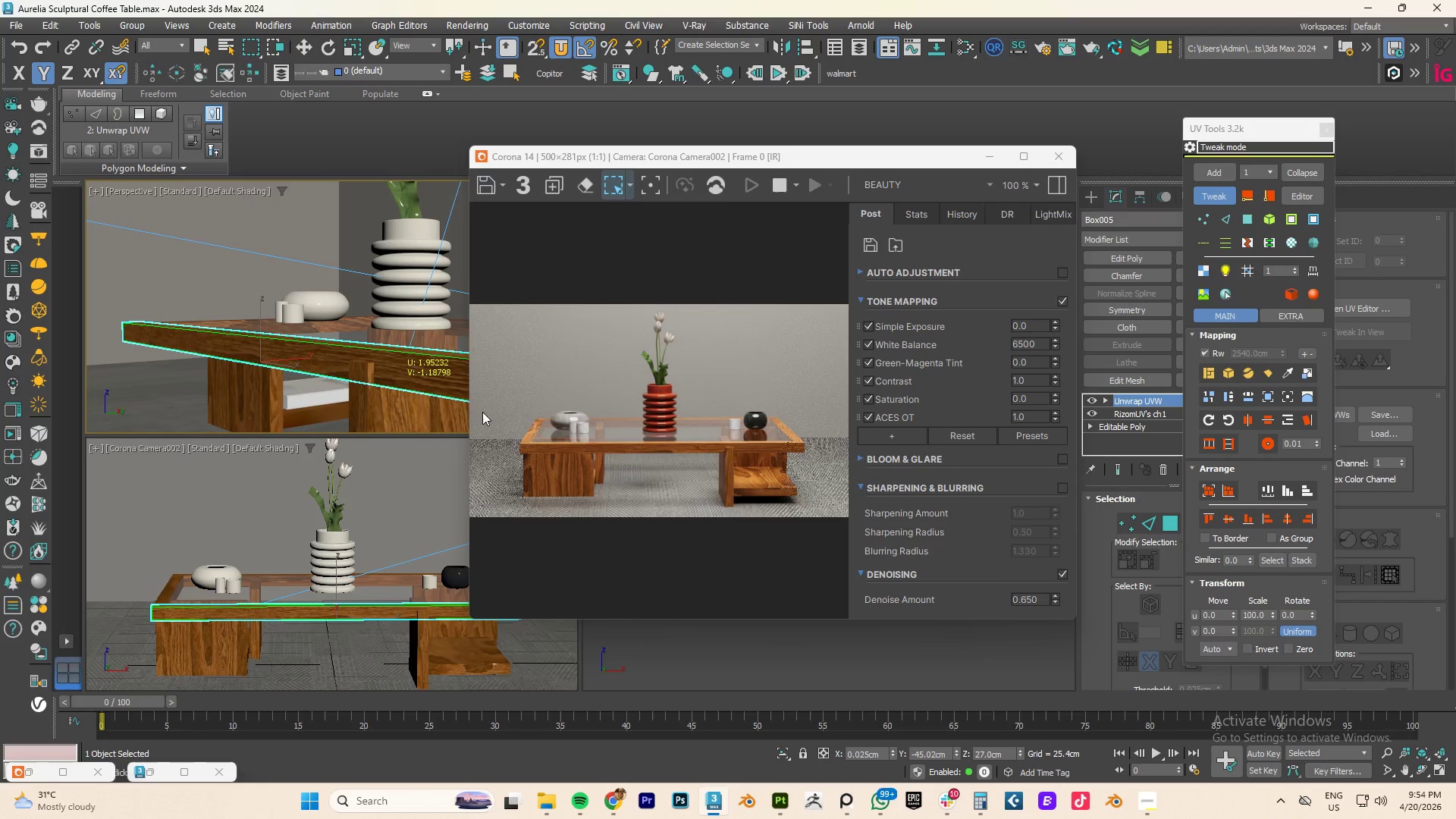 
scroll: coordinate [367, 331], scroll_direction: down, amount: 1.0
 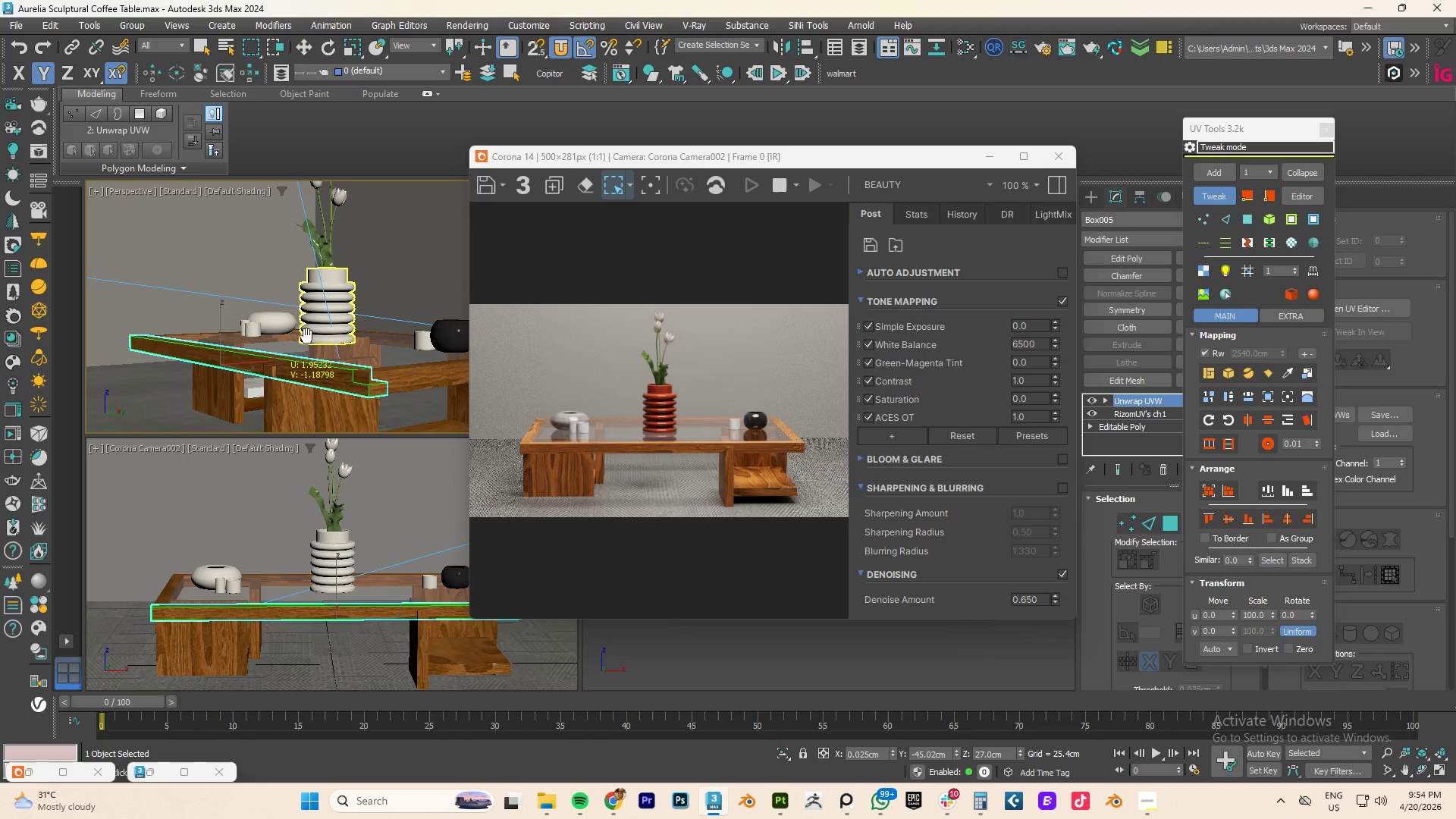 
hold_key(key=AltLeft, duration=0.61)
 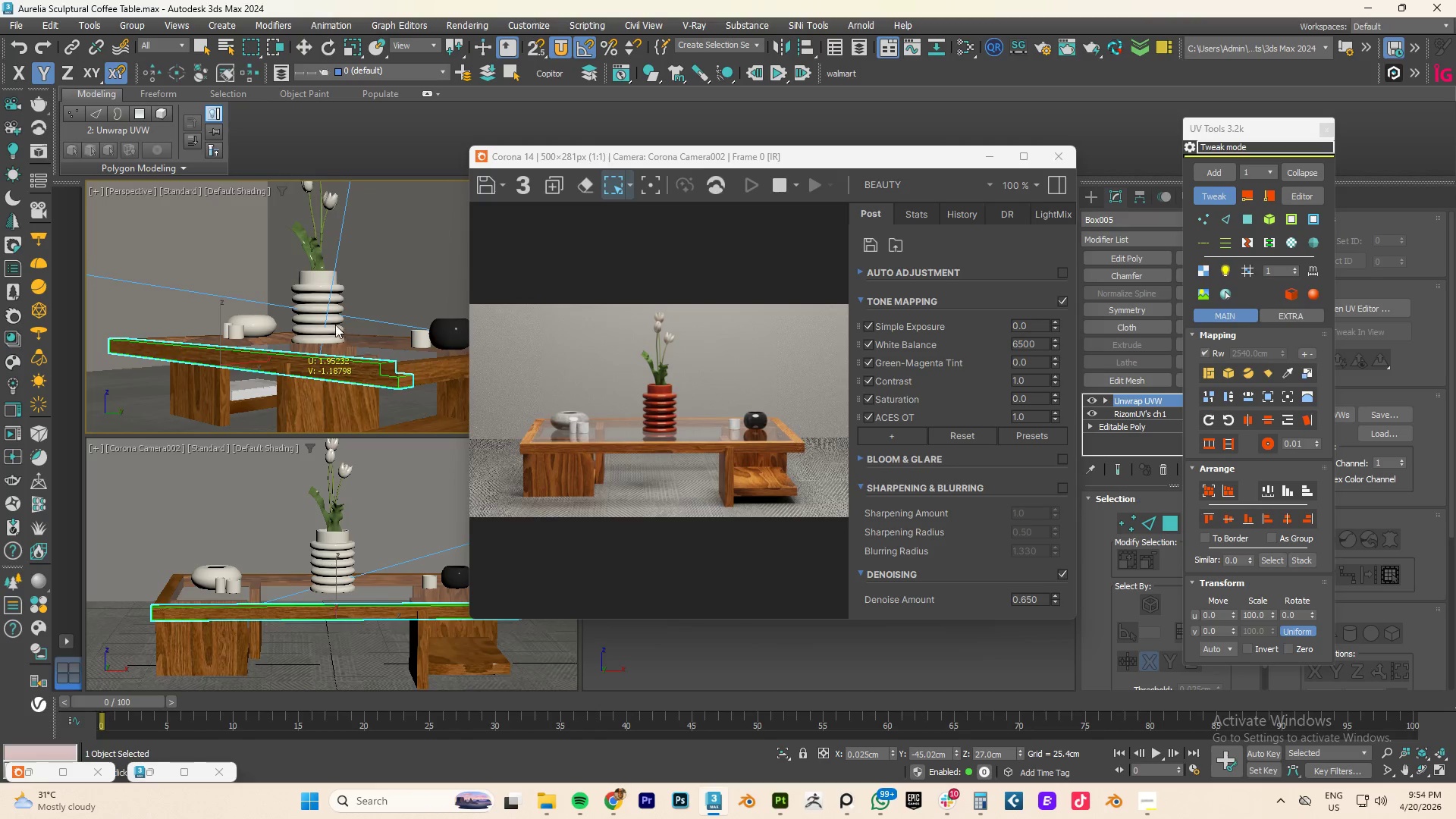 
scroll: coordinate [335, 325], scroll_direction: up, amount: 1.0
 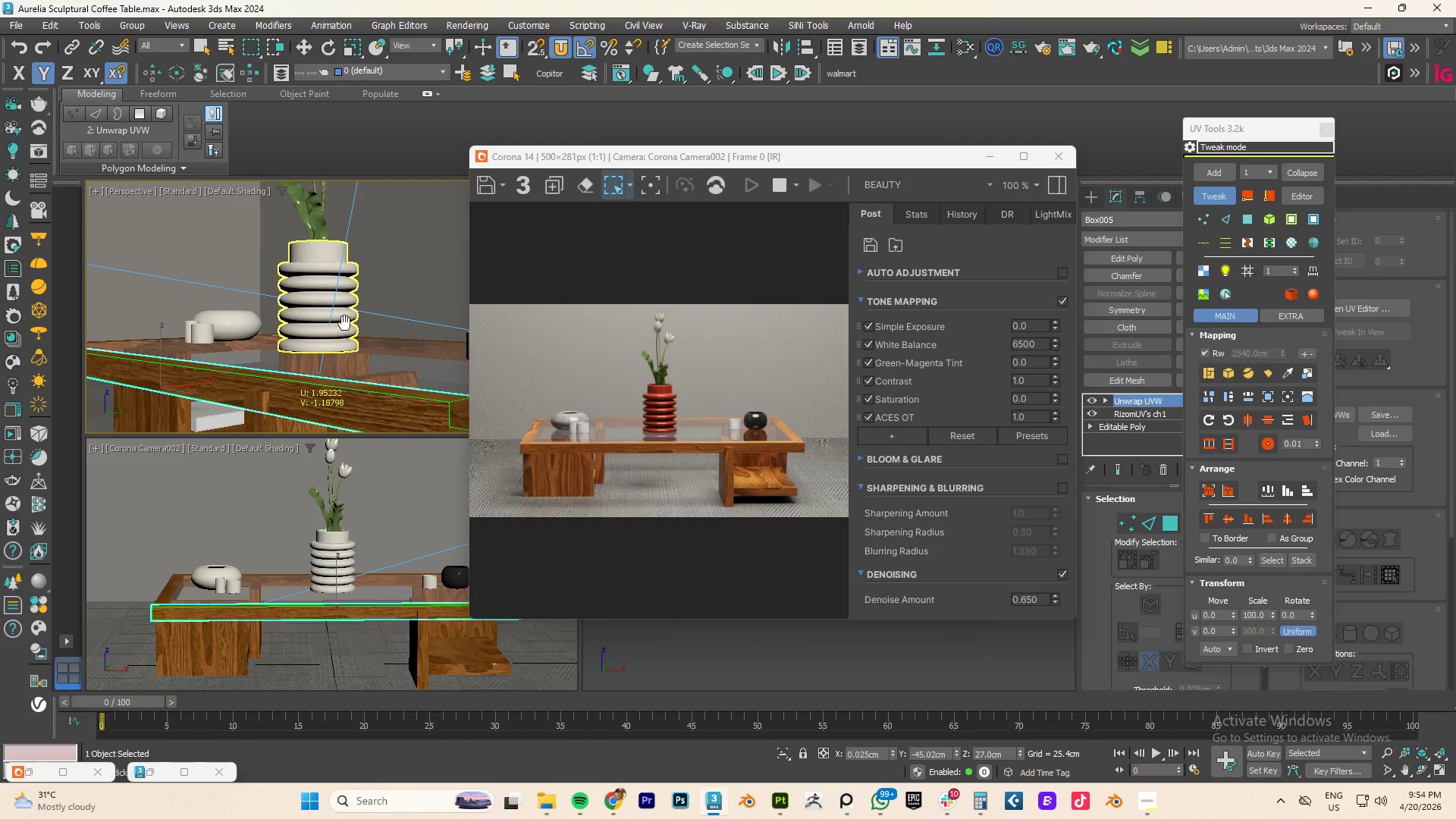 
scroll: coordinate [346, 324], scroll_direction: down, amount: 2.0
 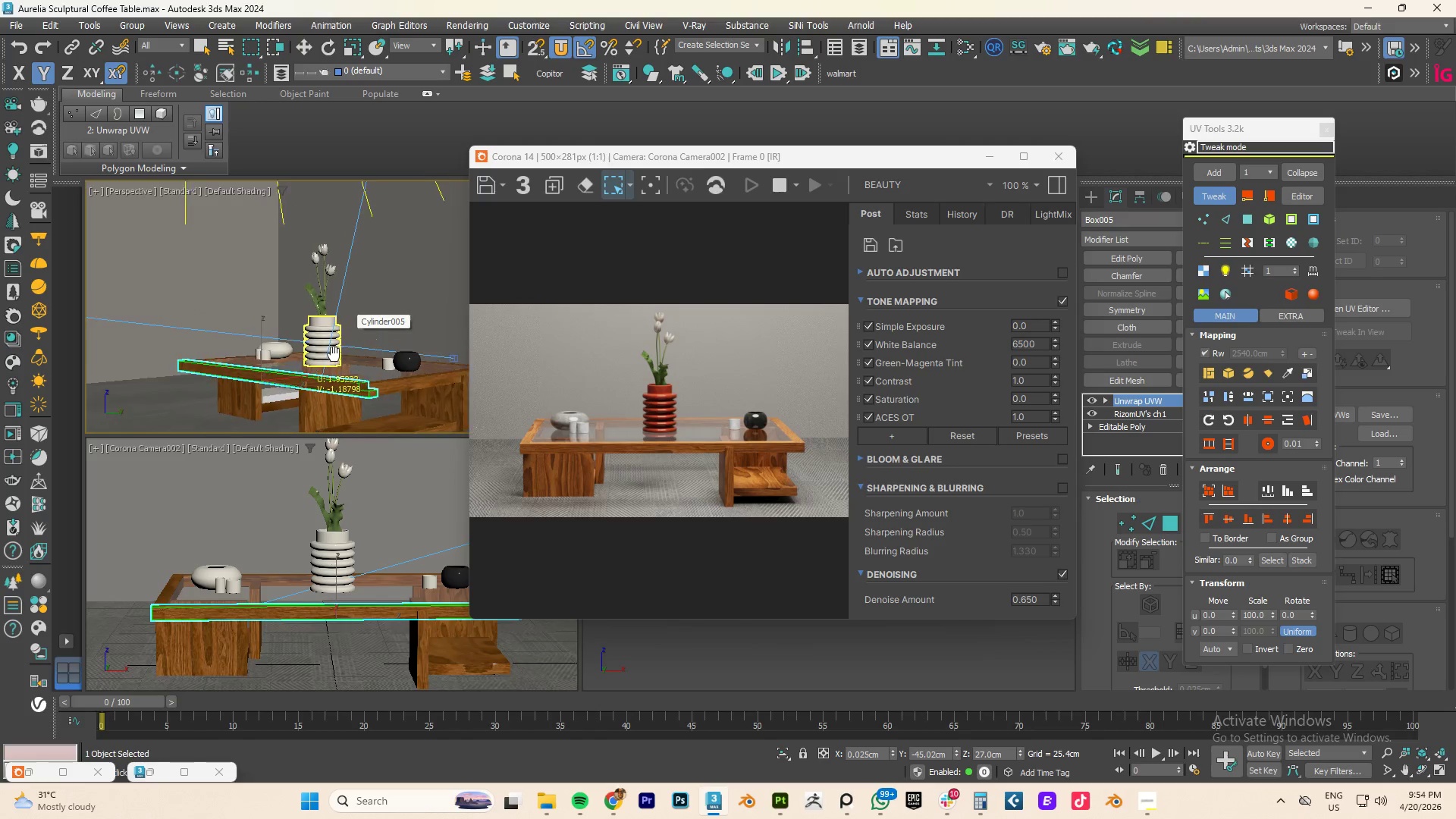 
hold_key(key=AltLeft, duration=0.72)
 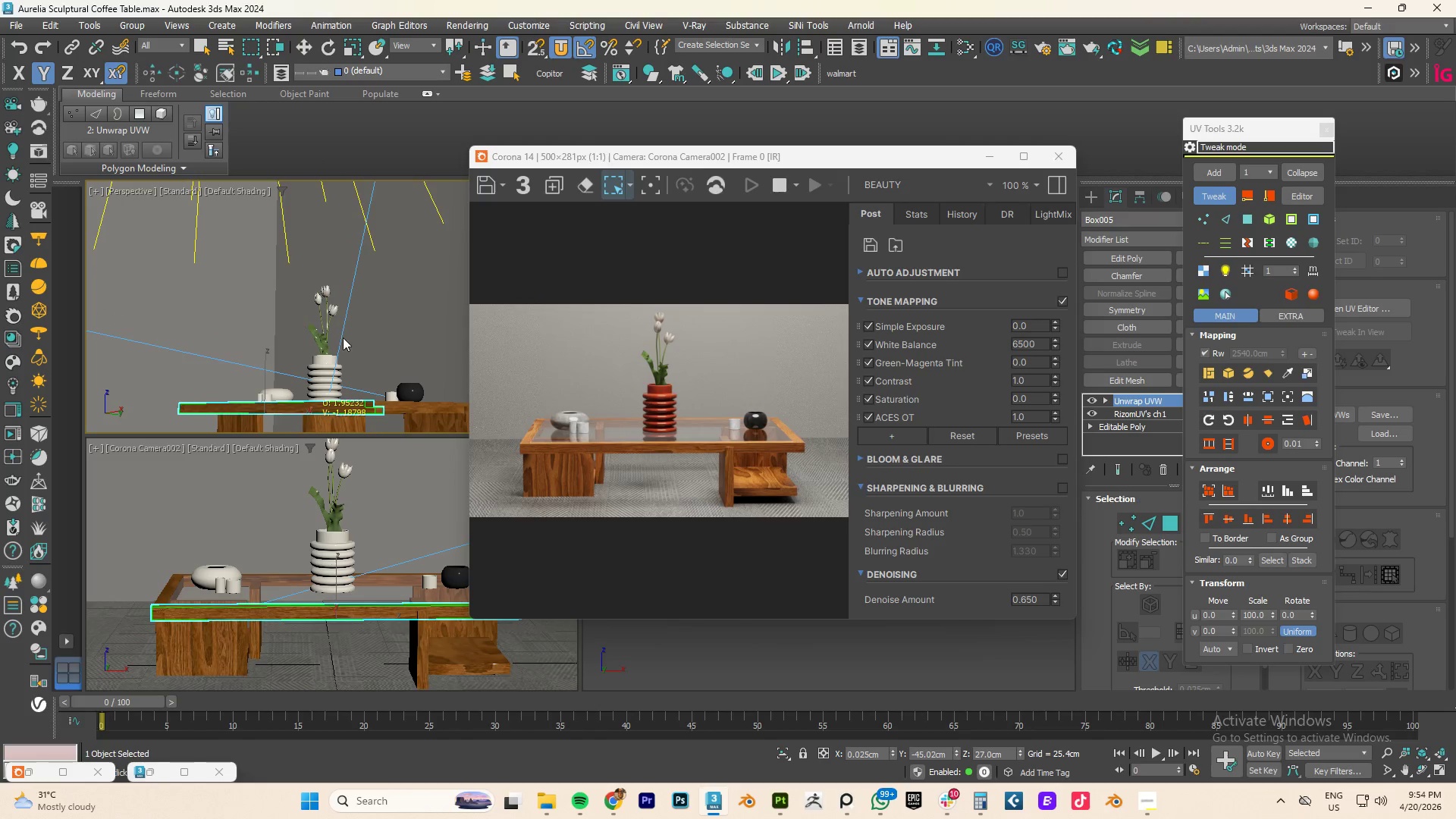 
scroll: coordinate [343, 337], scroll_direction: up, amount: 1.0
 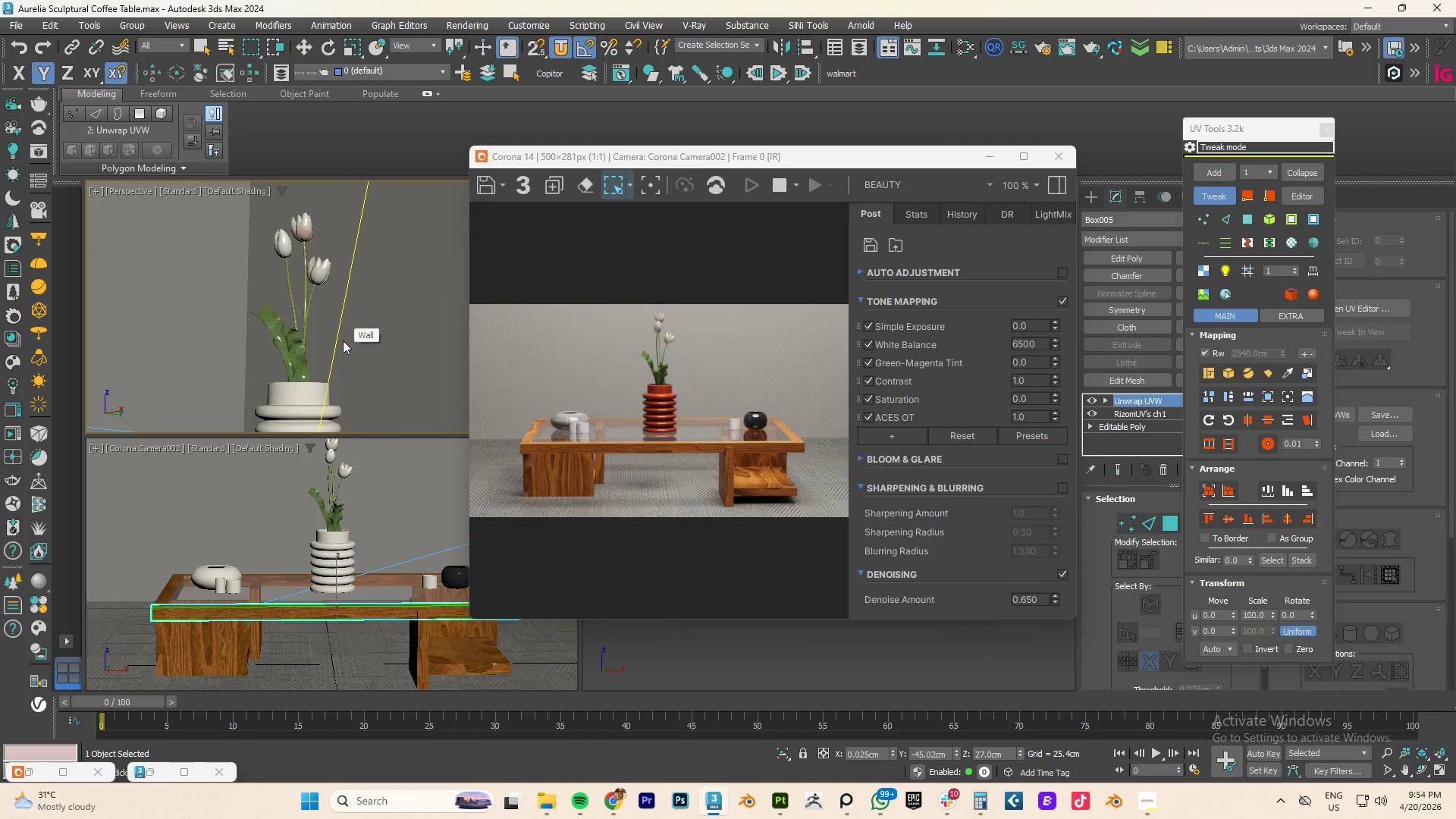 
scroll: coordinate [343, 340], scroll_direction: down, amount: 1.0
 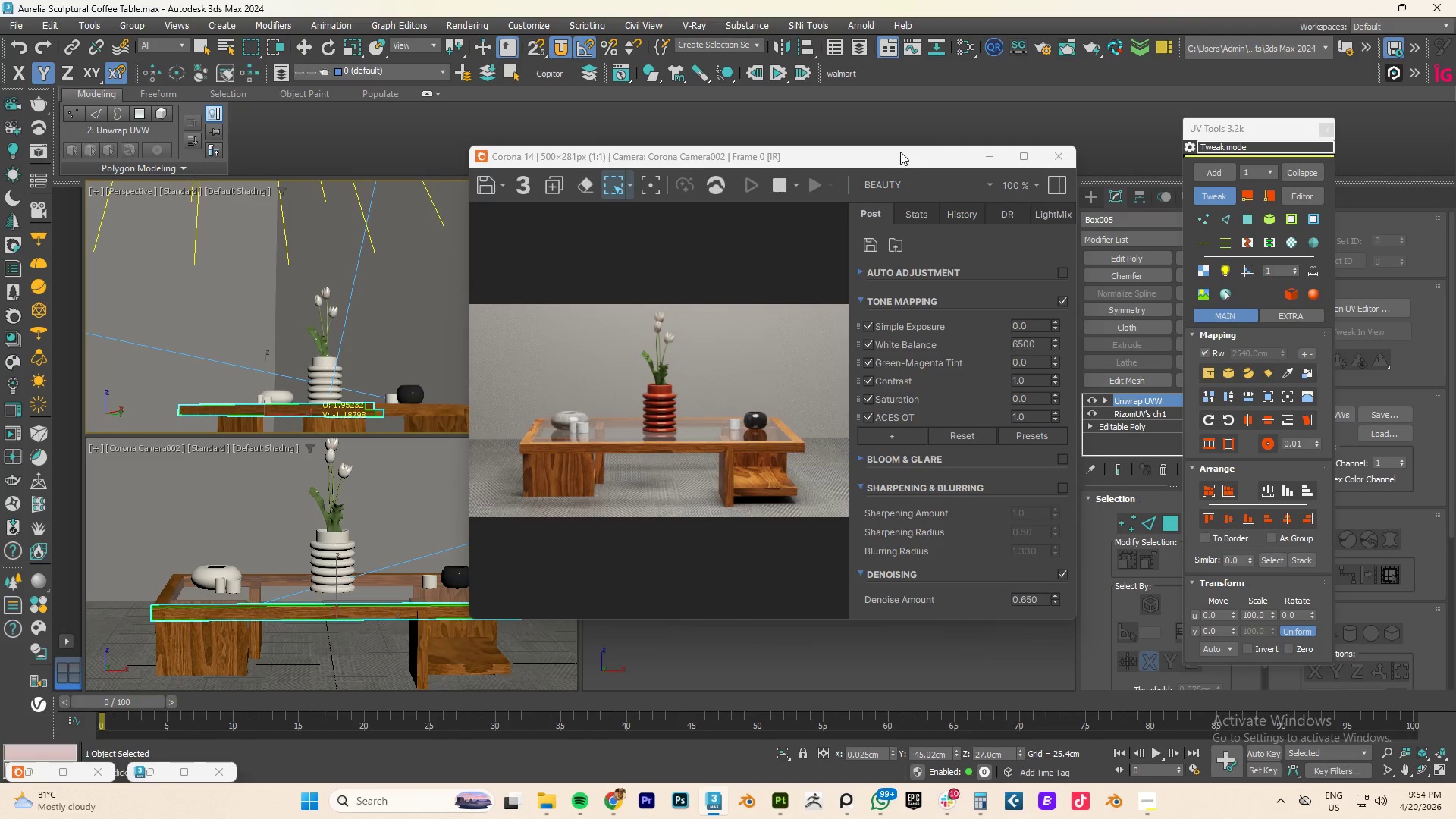 
left_click_drag(start_coordinate=[883, 159], to_coordinate=[1106, 152])
 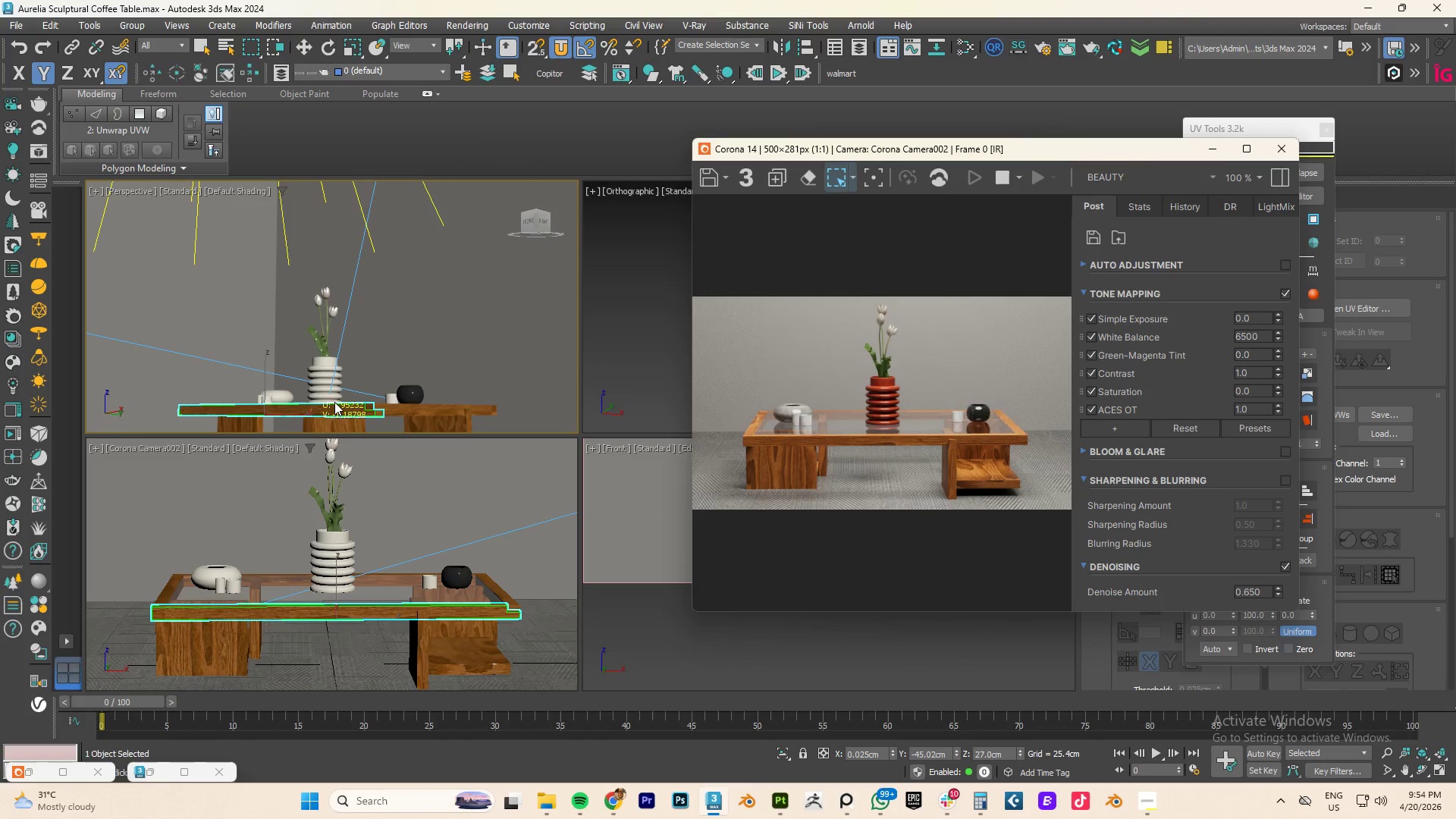 
hold_key(key=AltLeft, duration=0.89)
 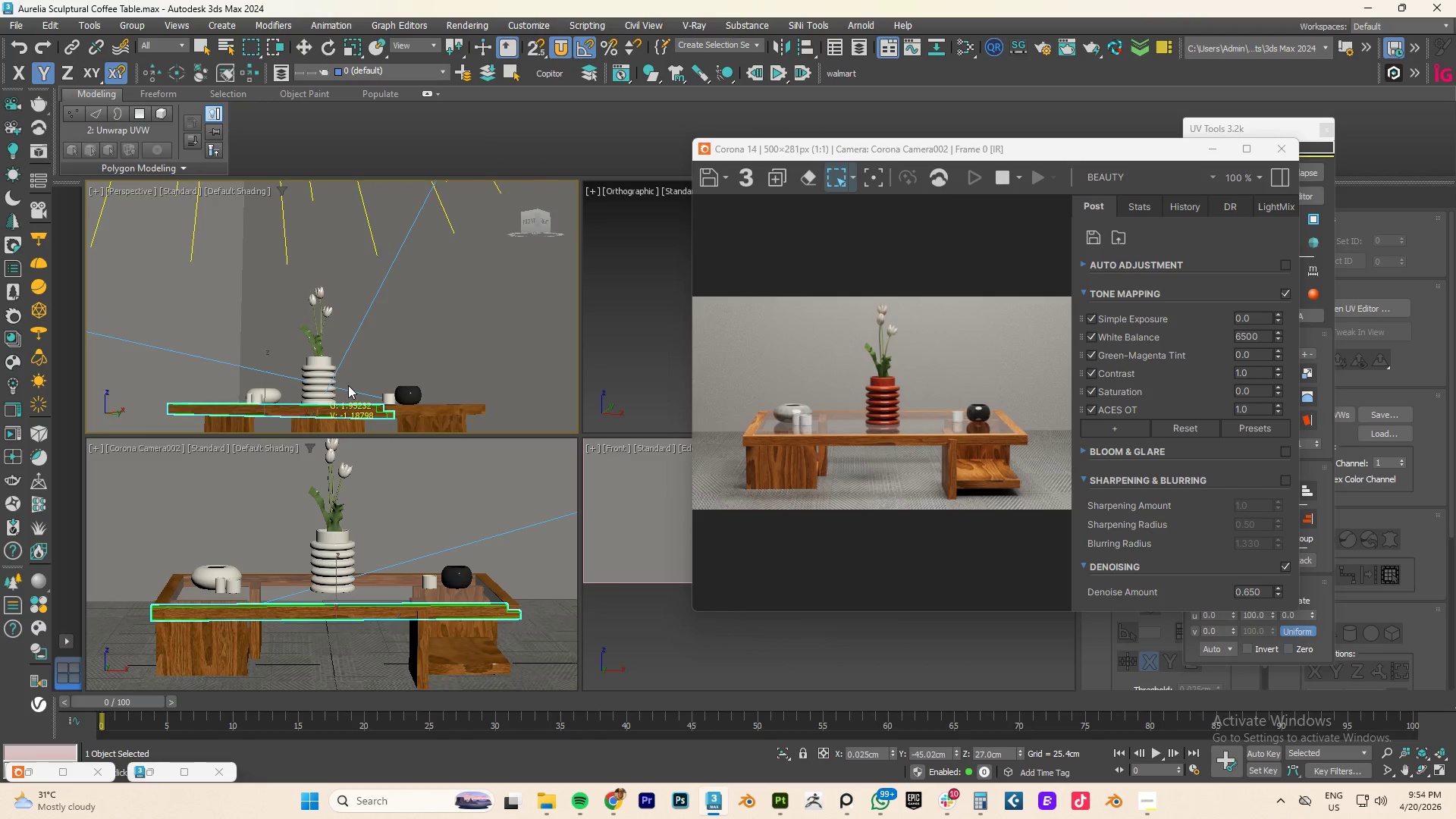 
key(P)
 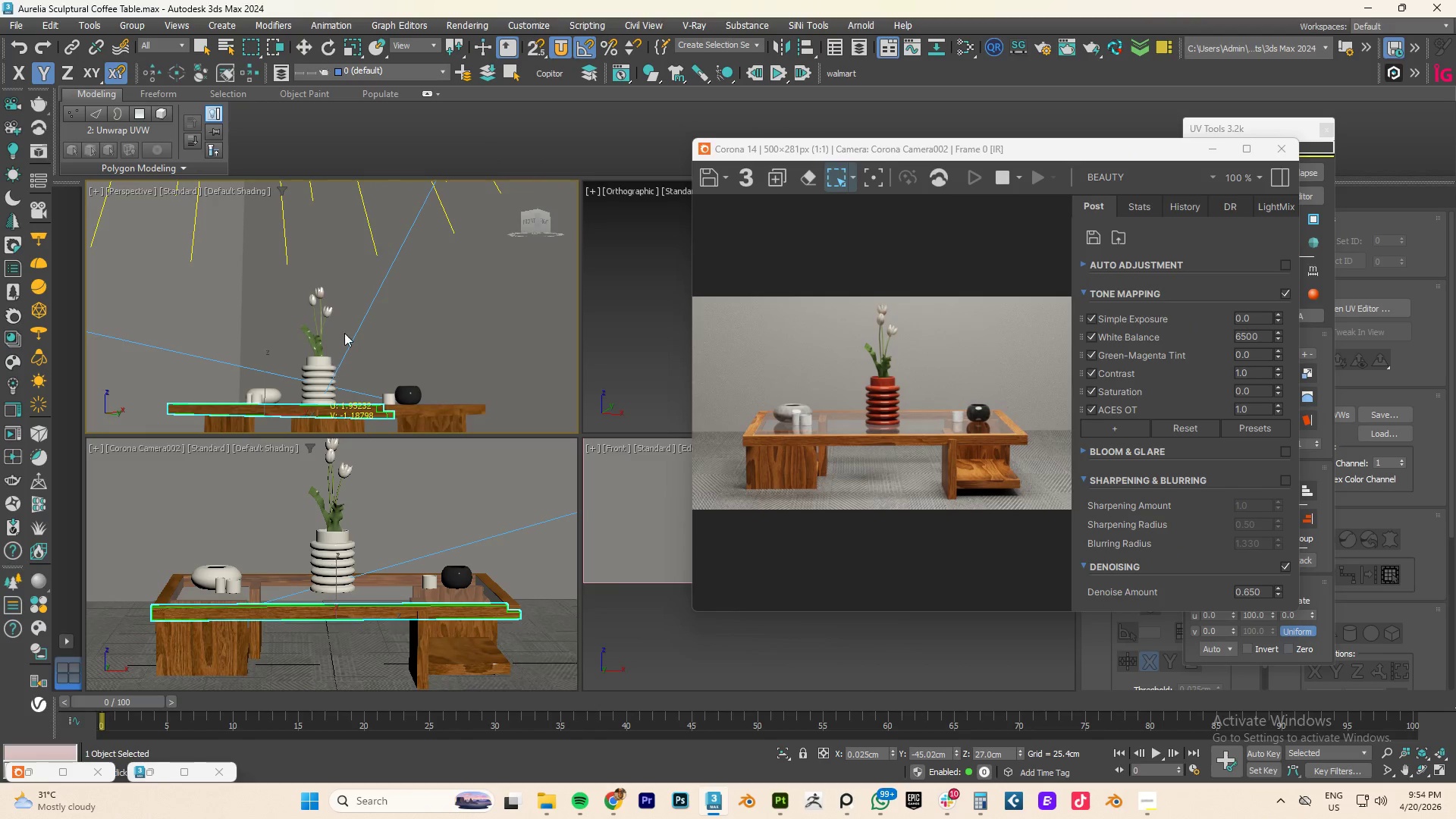 
left_click([338, 289])
 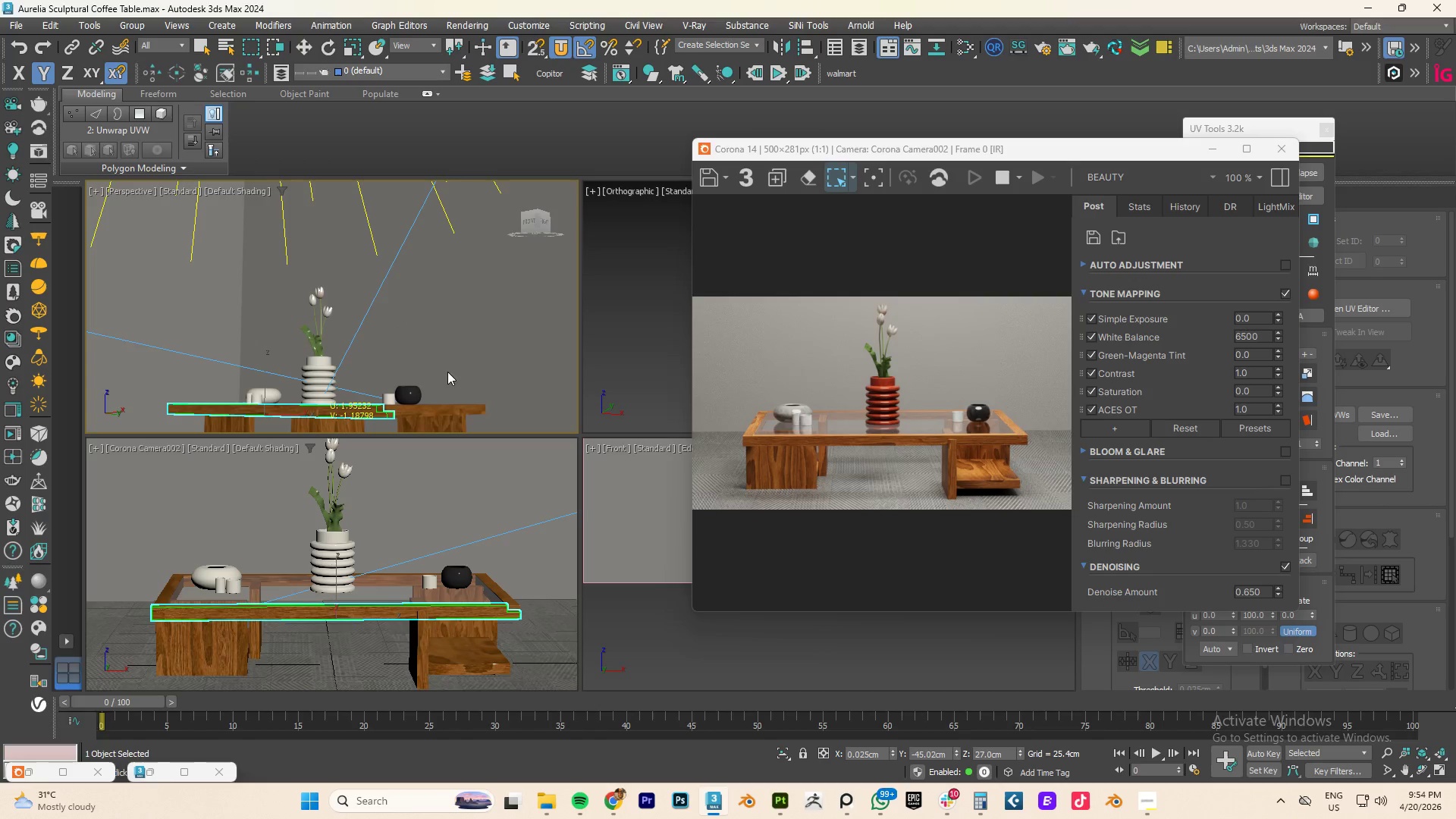 
scroll: coordinate [393, 380], scroll_direction: up, amount: 1.0
 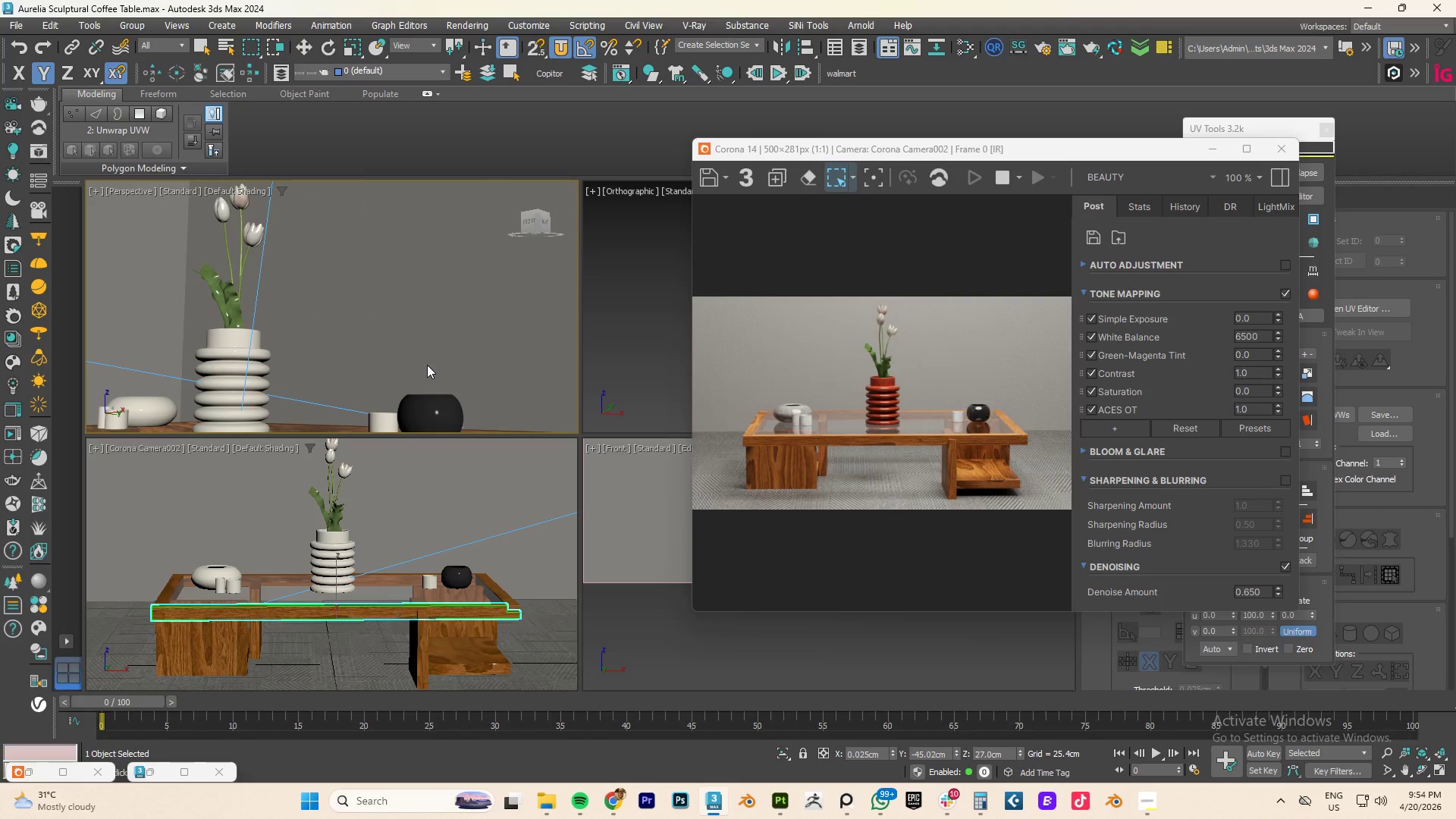 
scroll: coordinate [427, 365], scroll_direction: down, amount: 1.0
 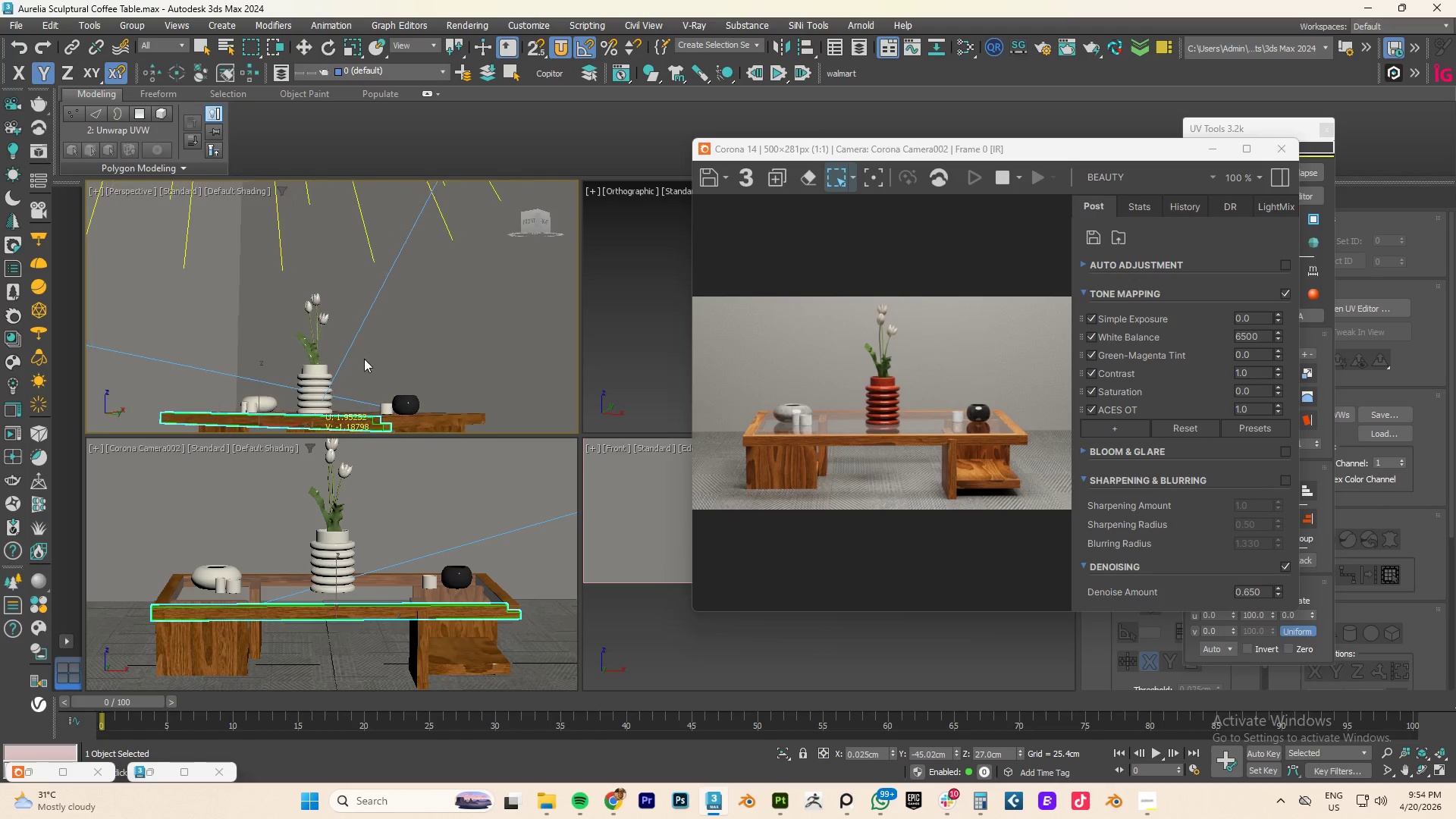 
scroll: coordinate [334, 378], scroll_direction: up, amount: 1.0
 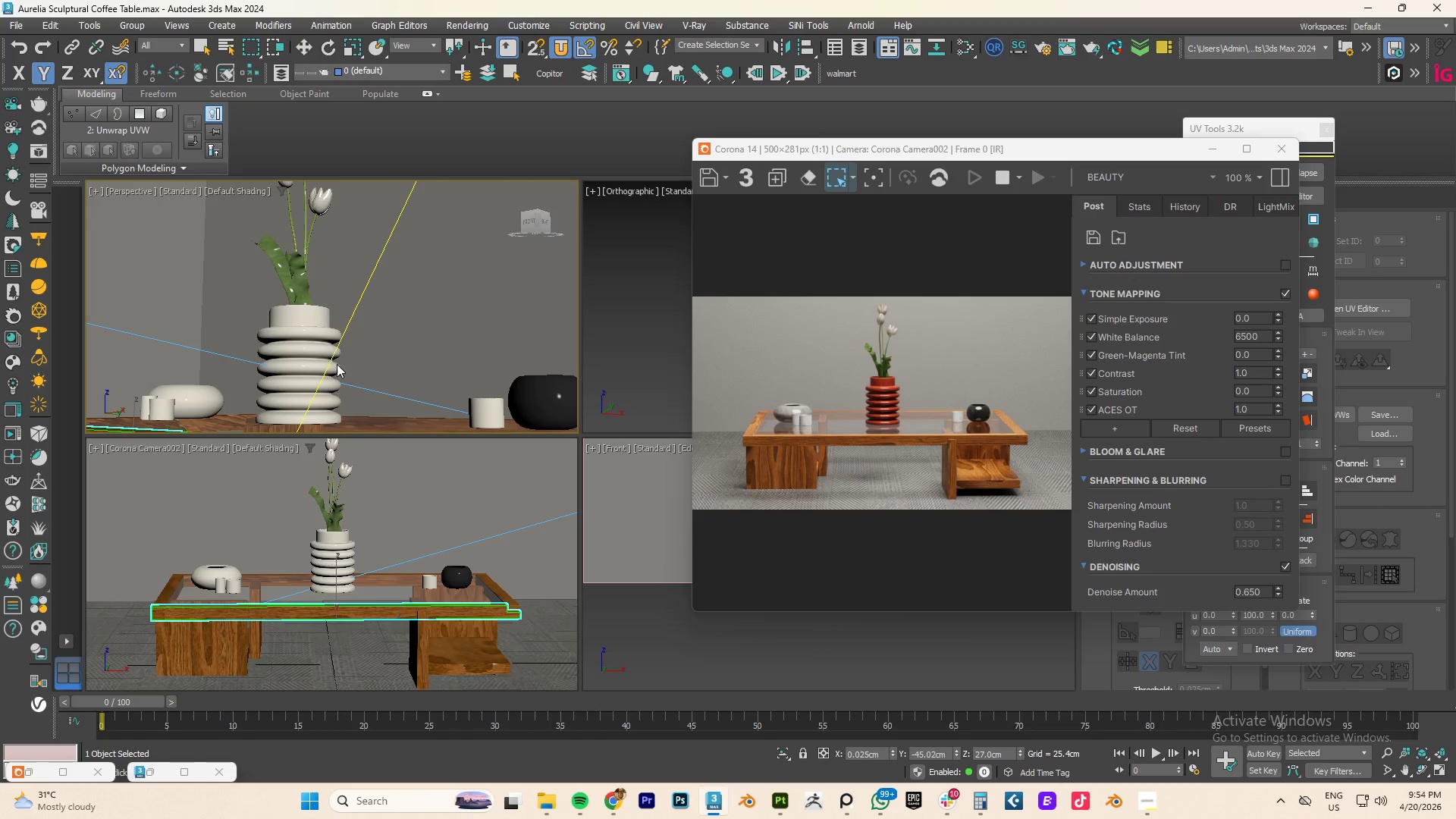 
scroll: coordinate [337, 364], scroll_direction: down, amount: 1.0
 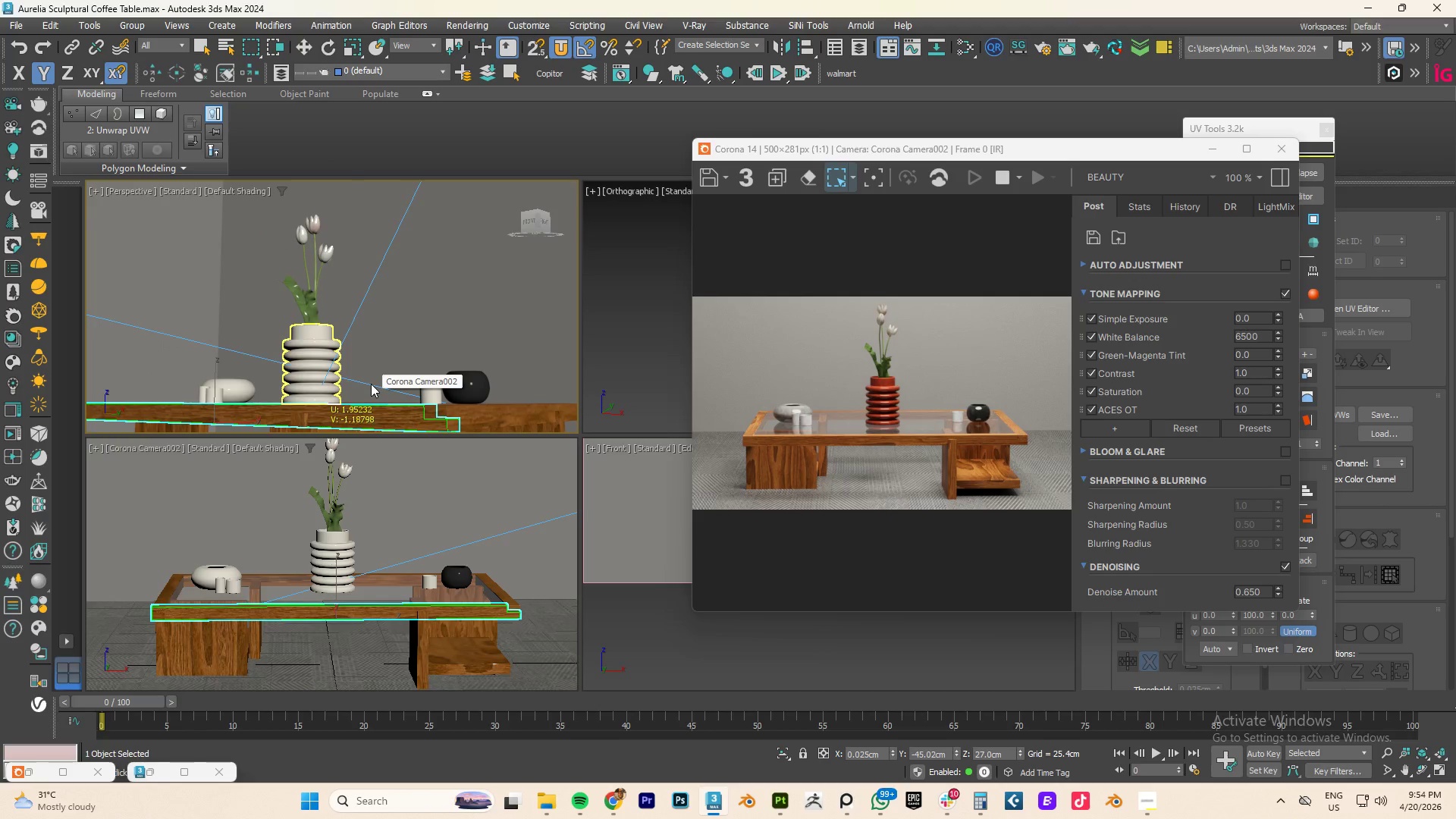 
hold_key(key=AltLeft, duration=5.45)
 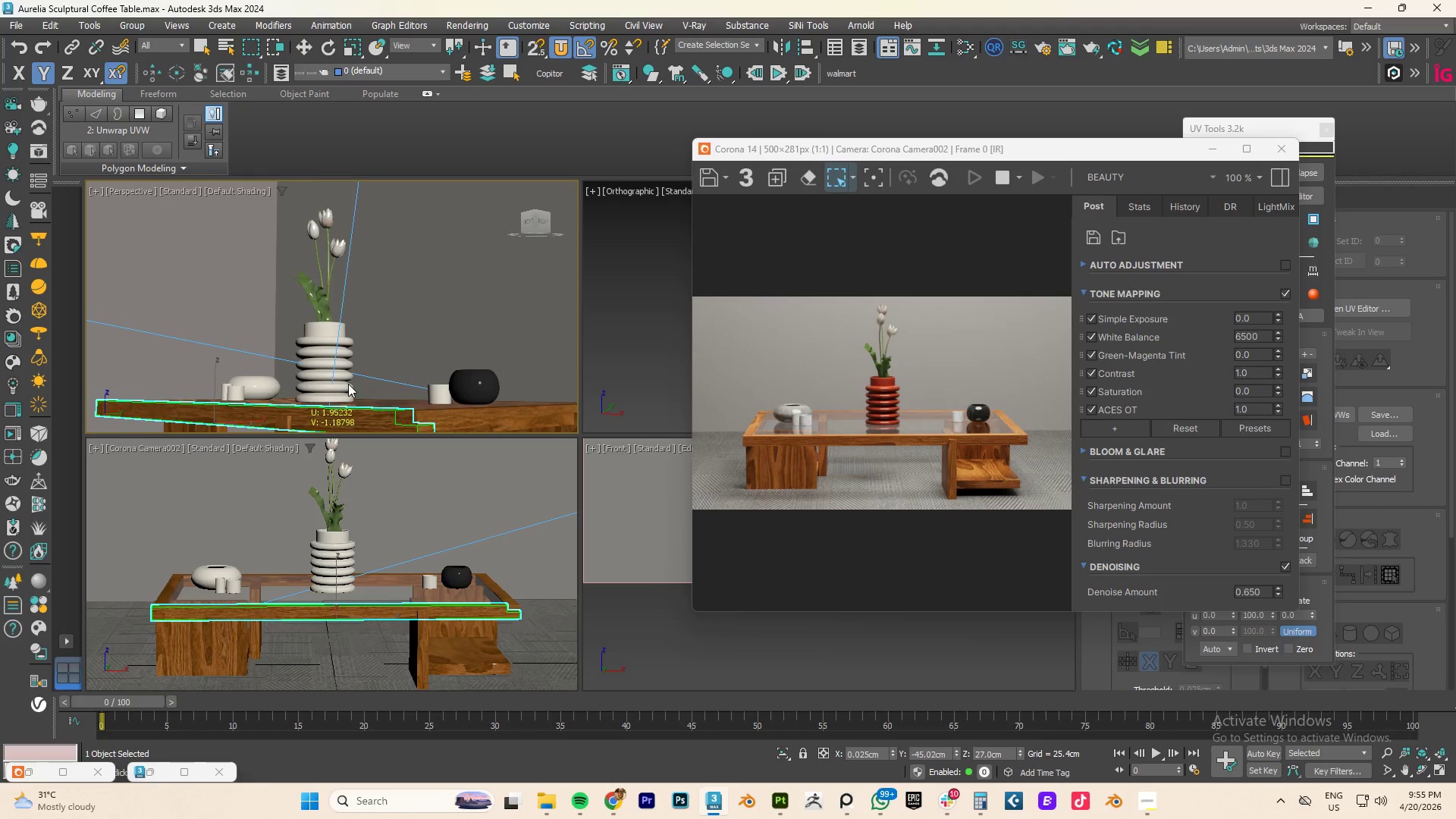 
scroll: coordinate [348, 384], scroll_direction: up, amount: 1.0
 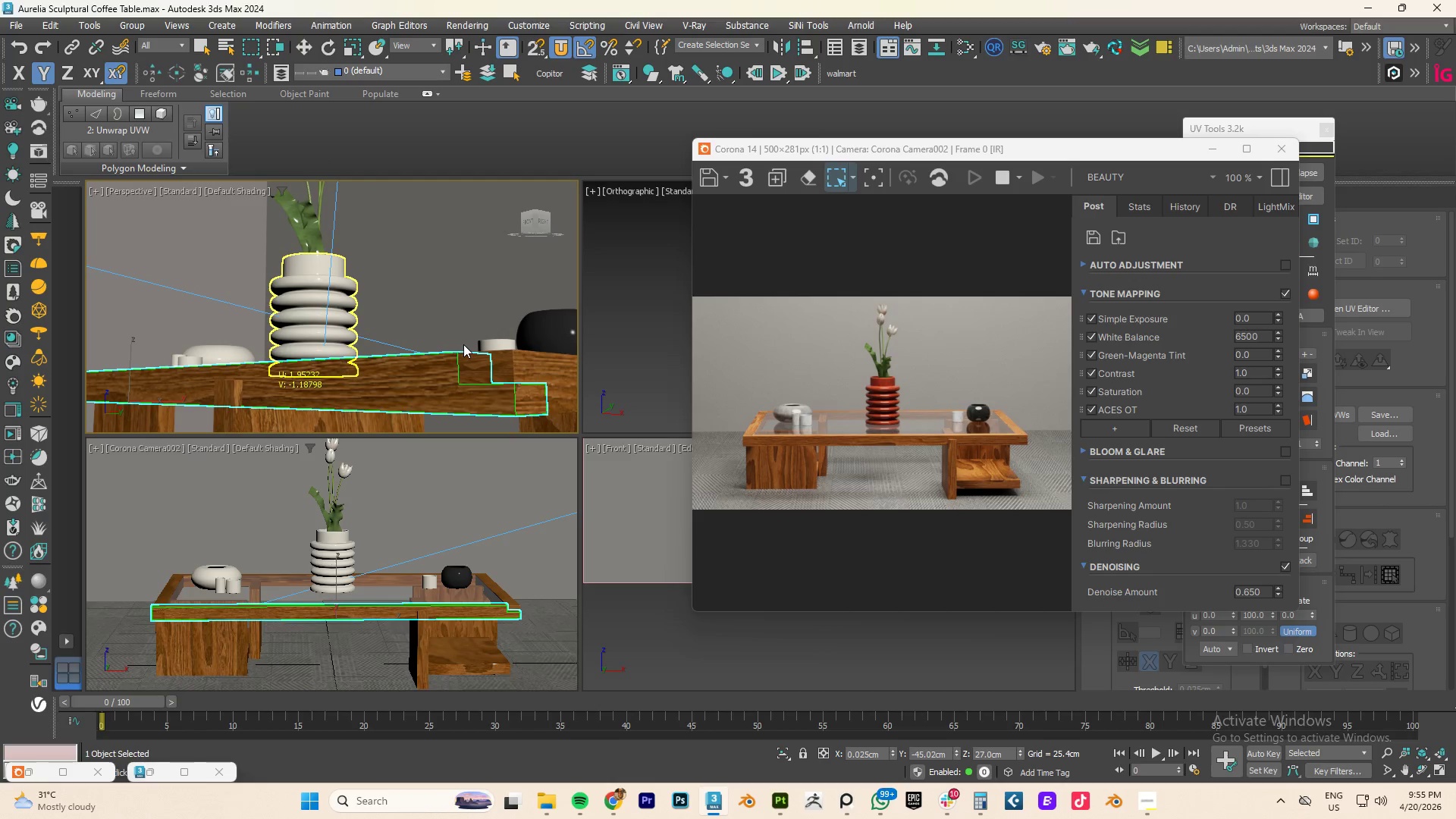 
wait(6.71)
 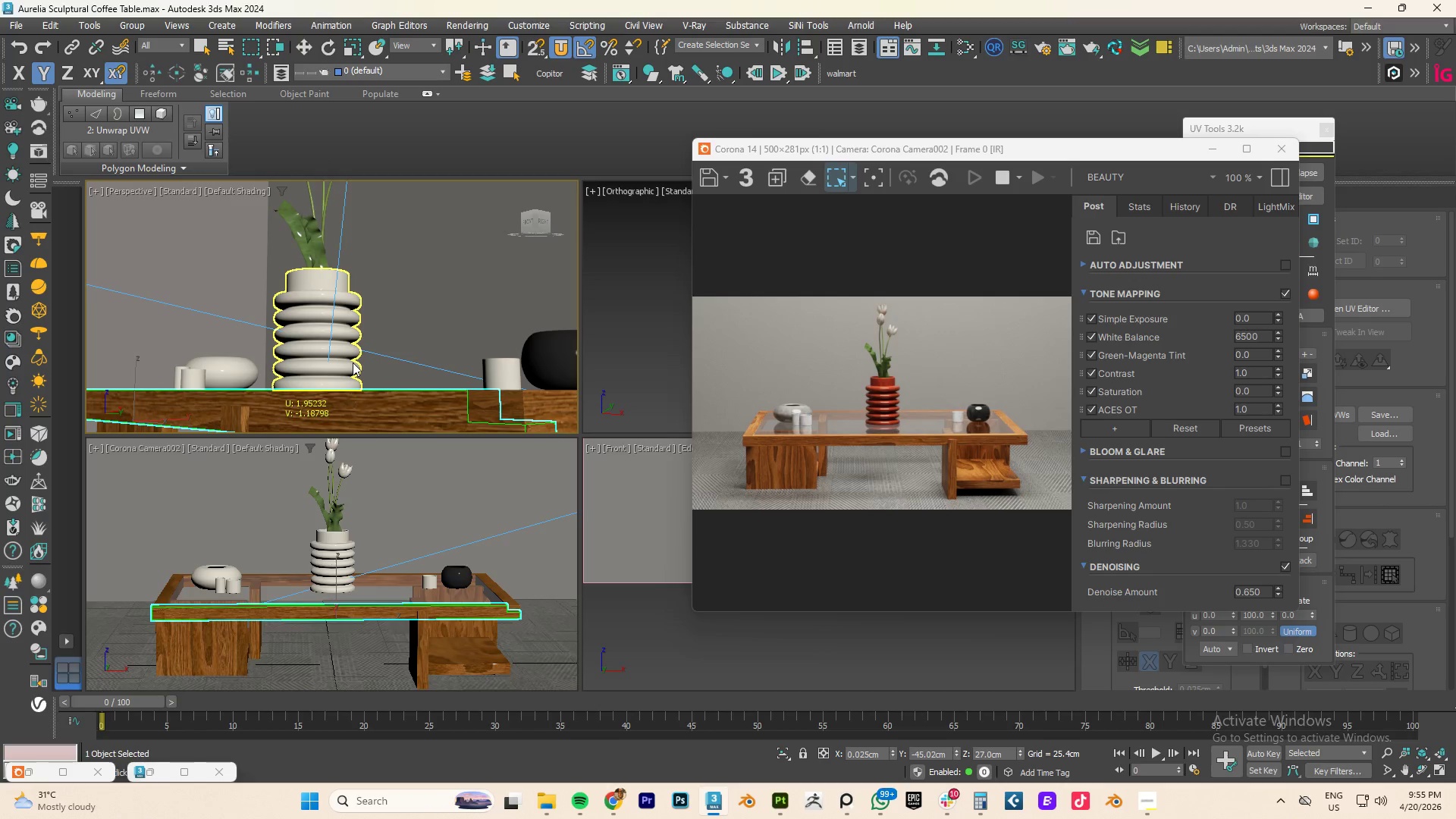 
hold_key(key=AltLeft, duration=0.89)
 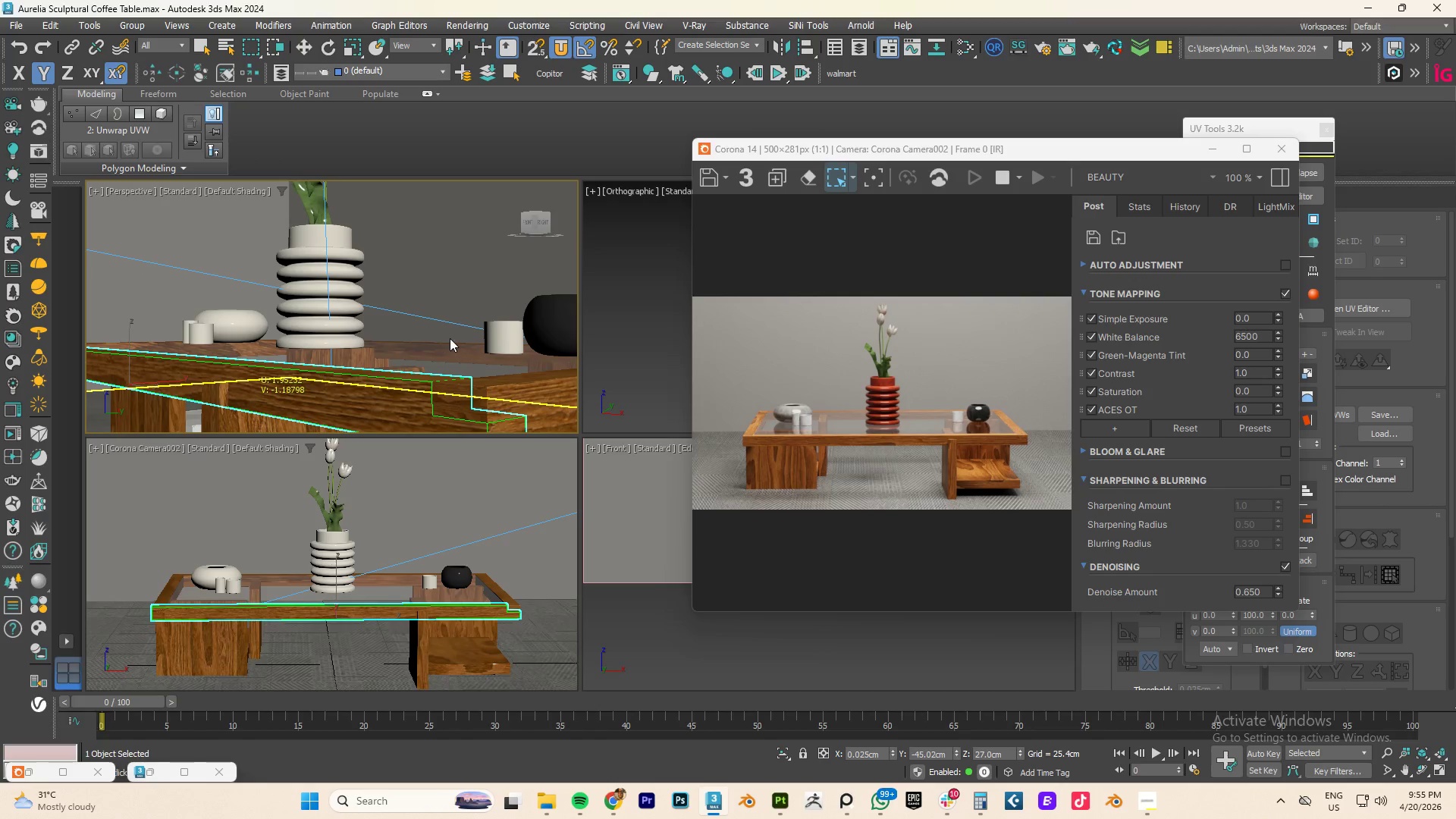 
scroll: coordinate [410, 334], scroll_direction: down, amount: 1.0
 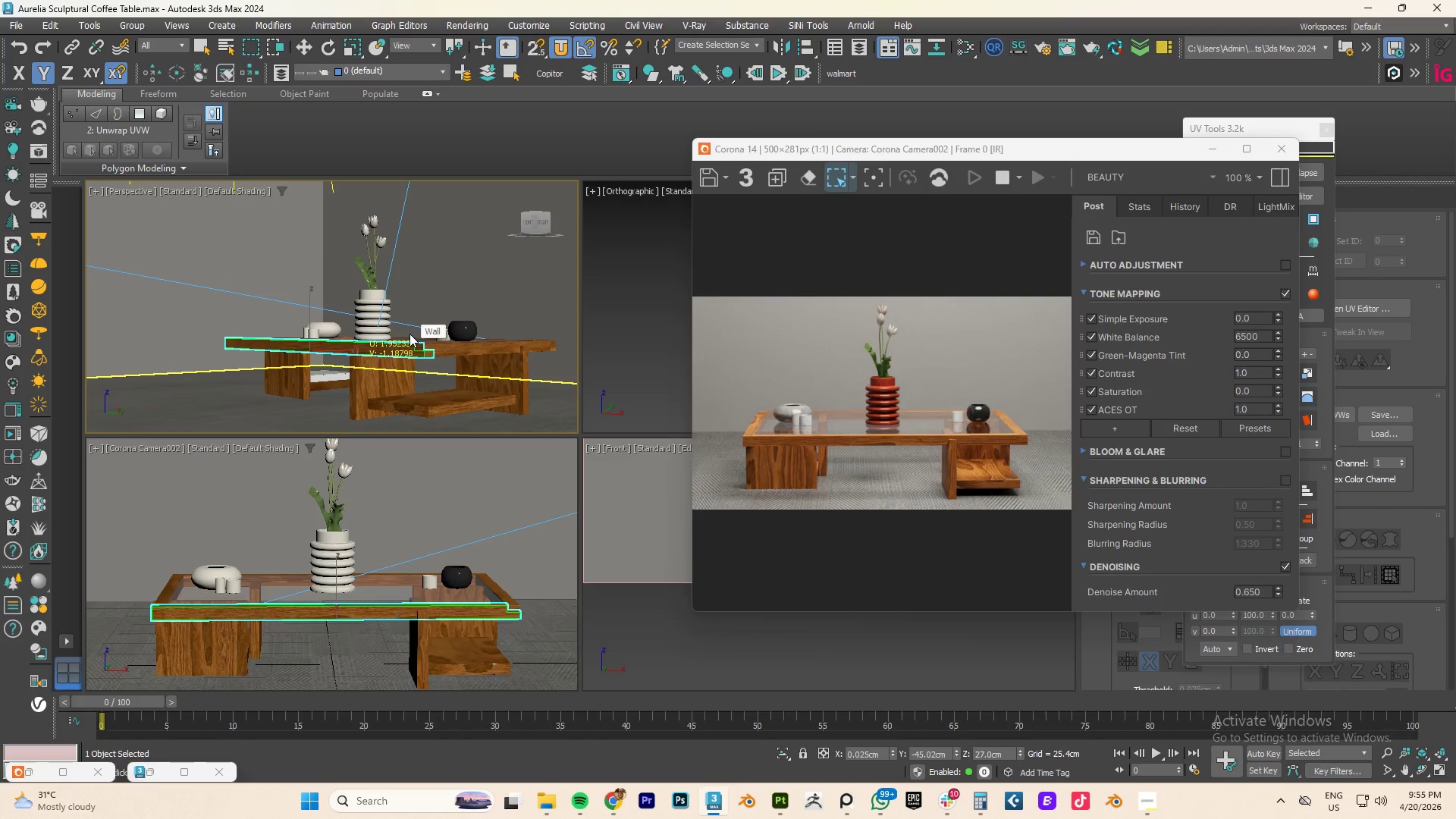 
scroll: coordinate [410, 334], scroll_direction: up, amount: 1.0
 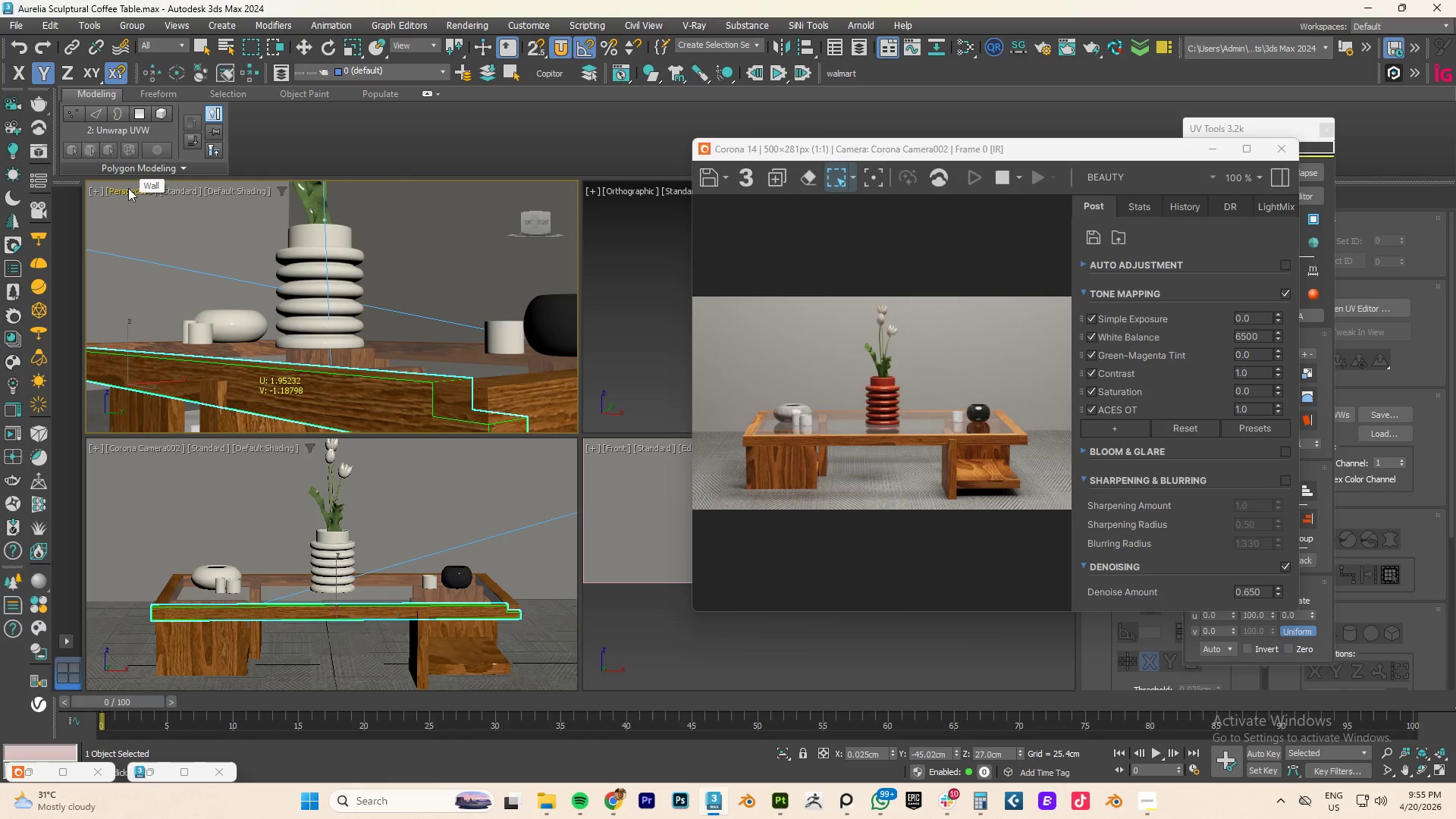 
left_click([10, 127])
 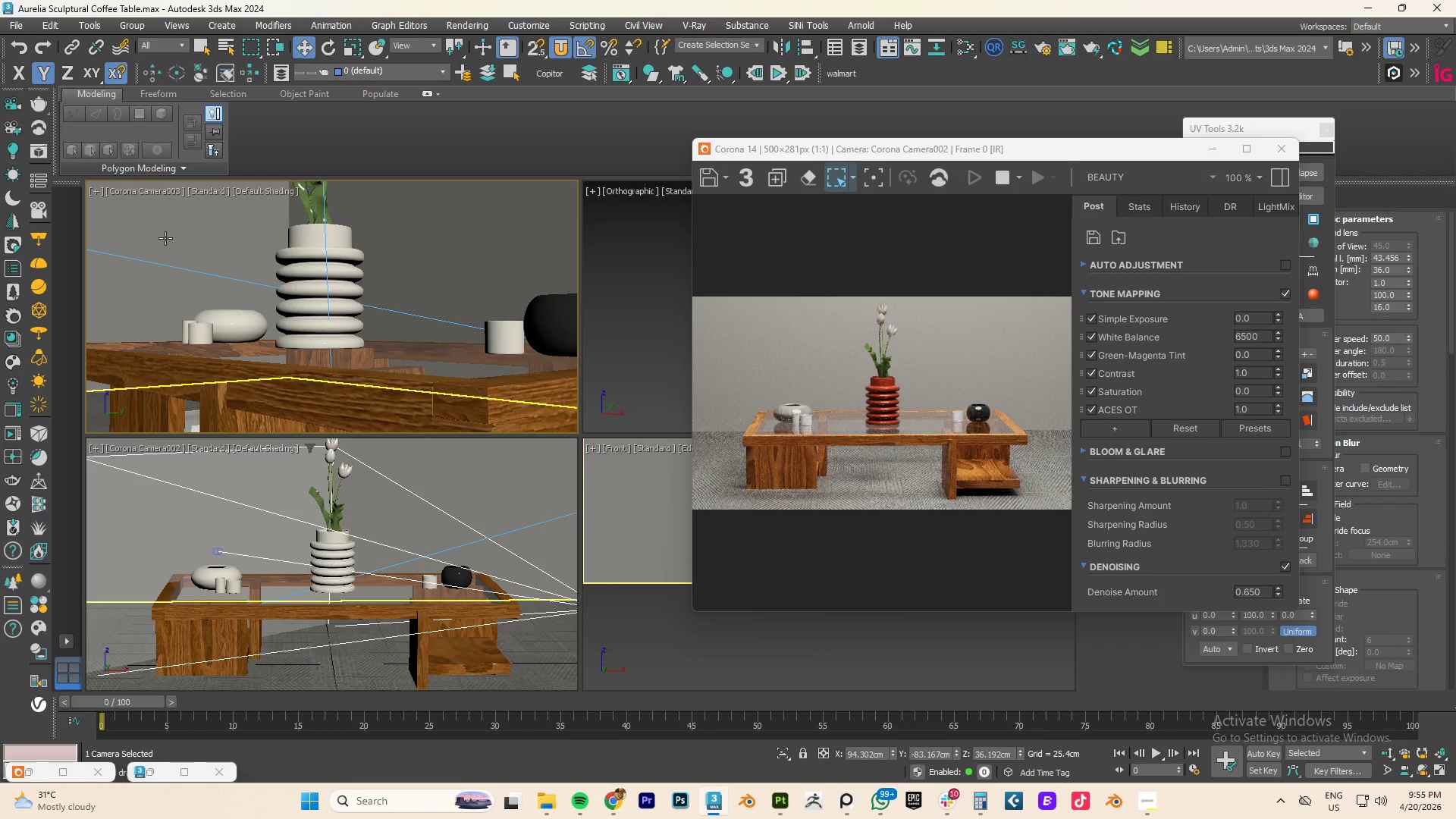 
left_click([169, 191])
 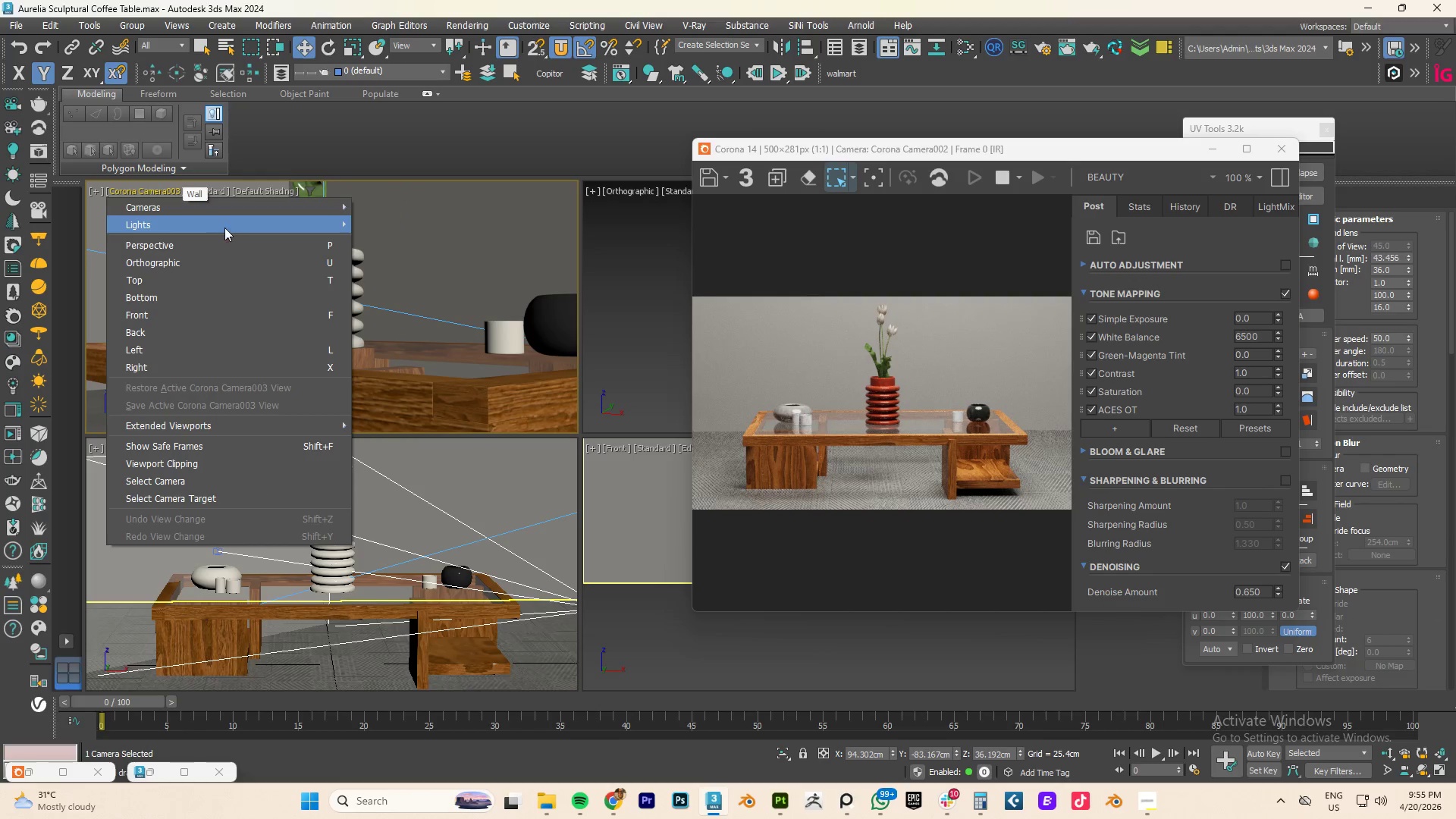 
left_click([228, 246])
 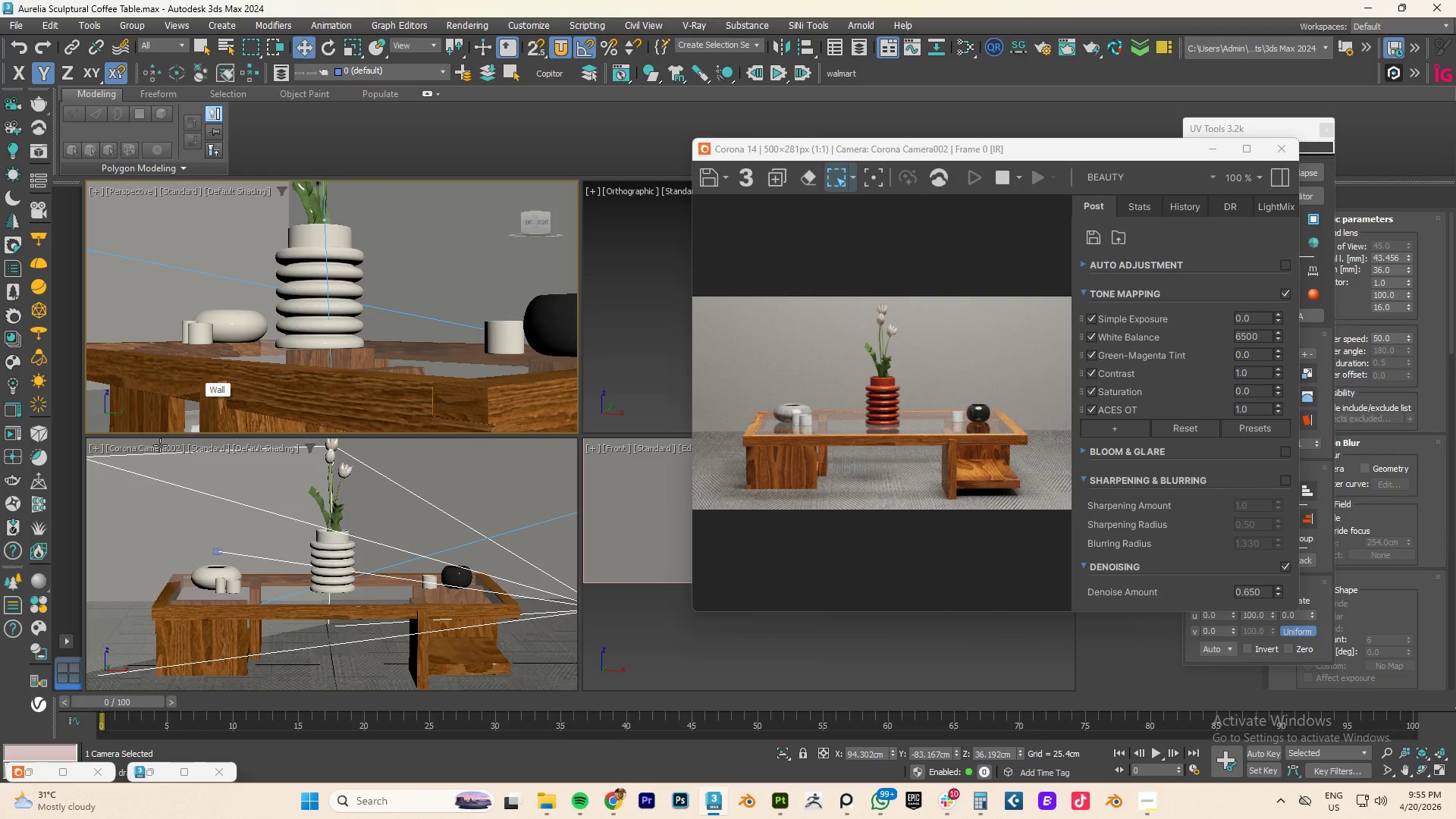 
left_click([160, 449])
 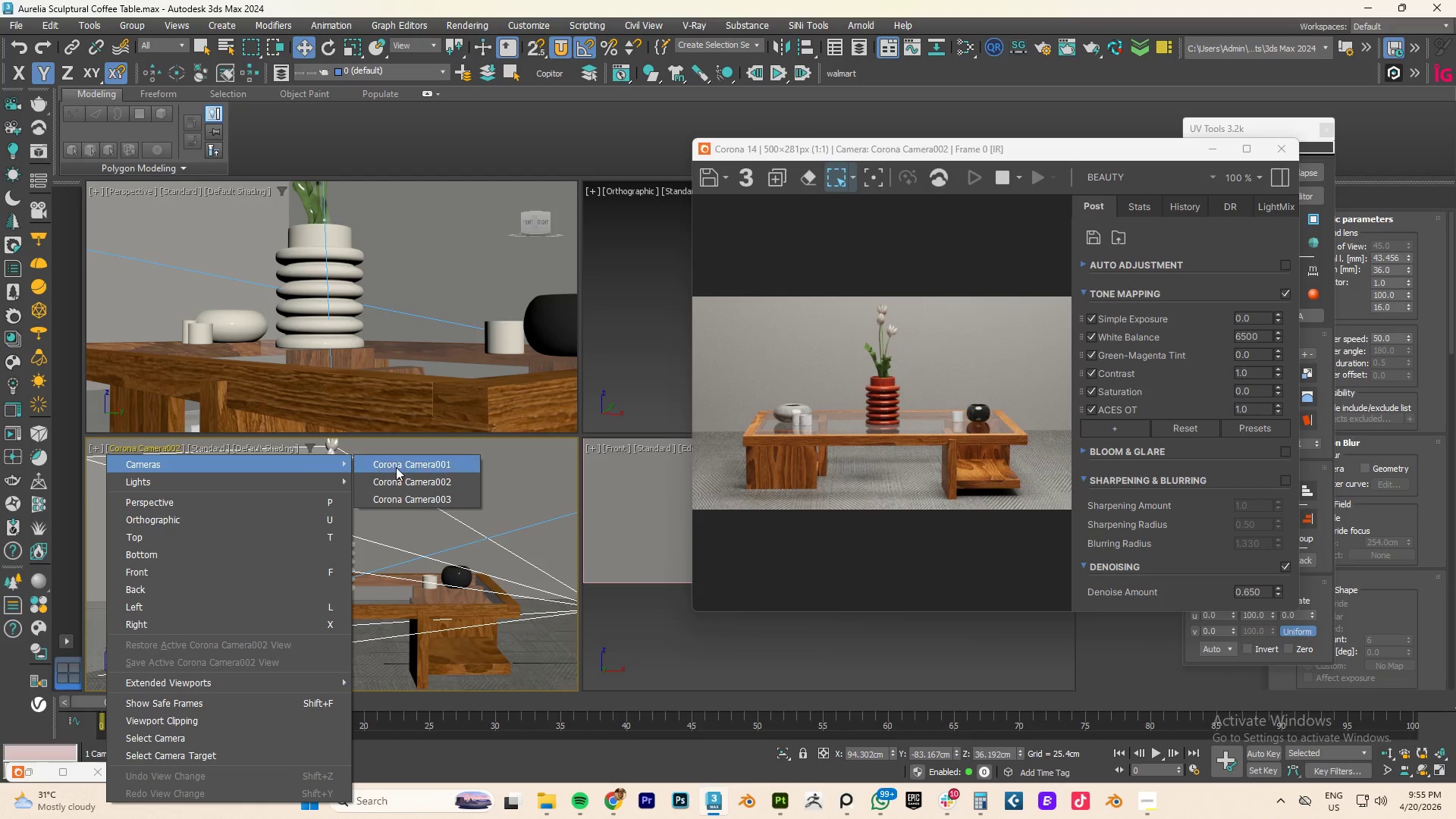 
left_click([418, 499])
 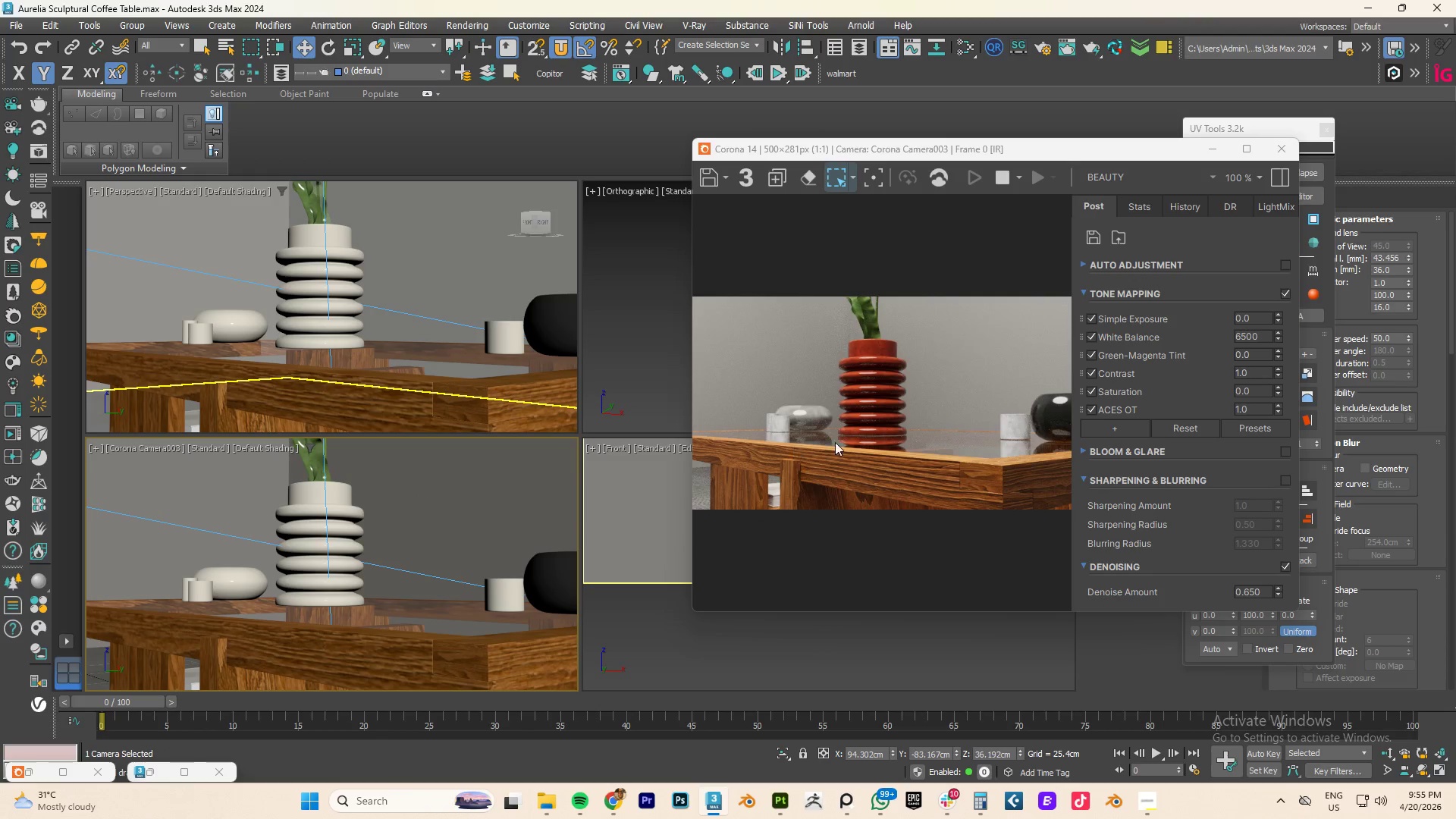 
wait(10.72)
 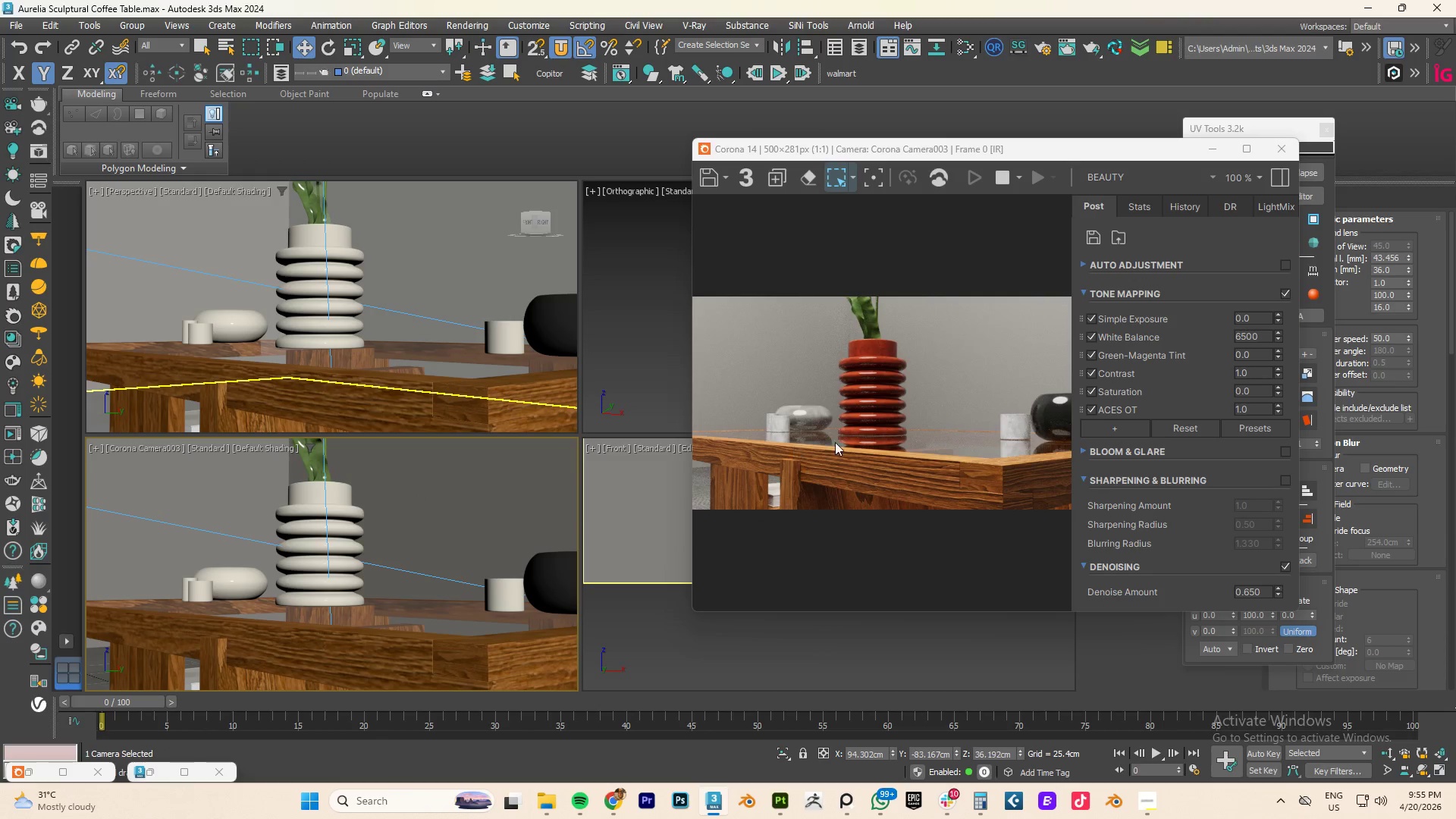 
left_click([472, 625])
 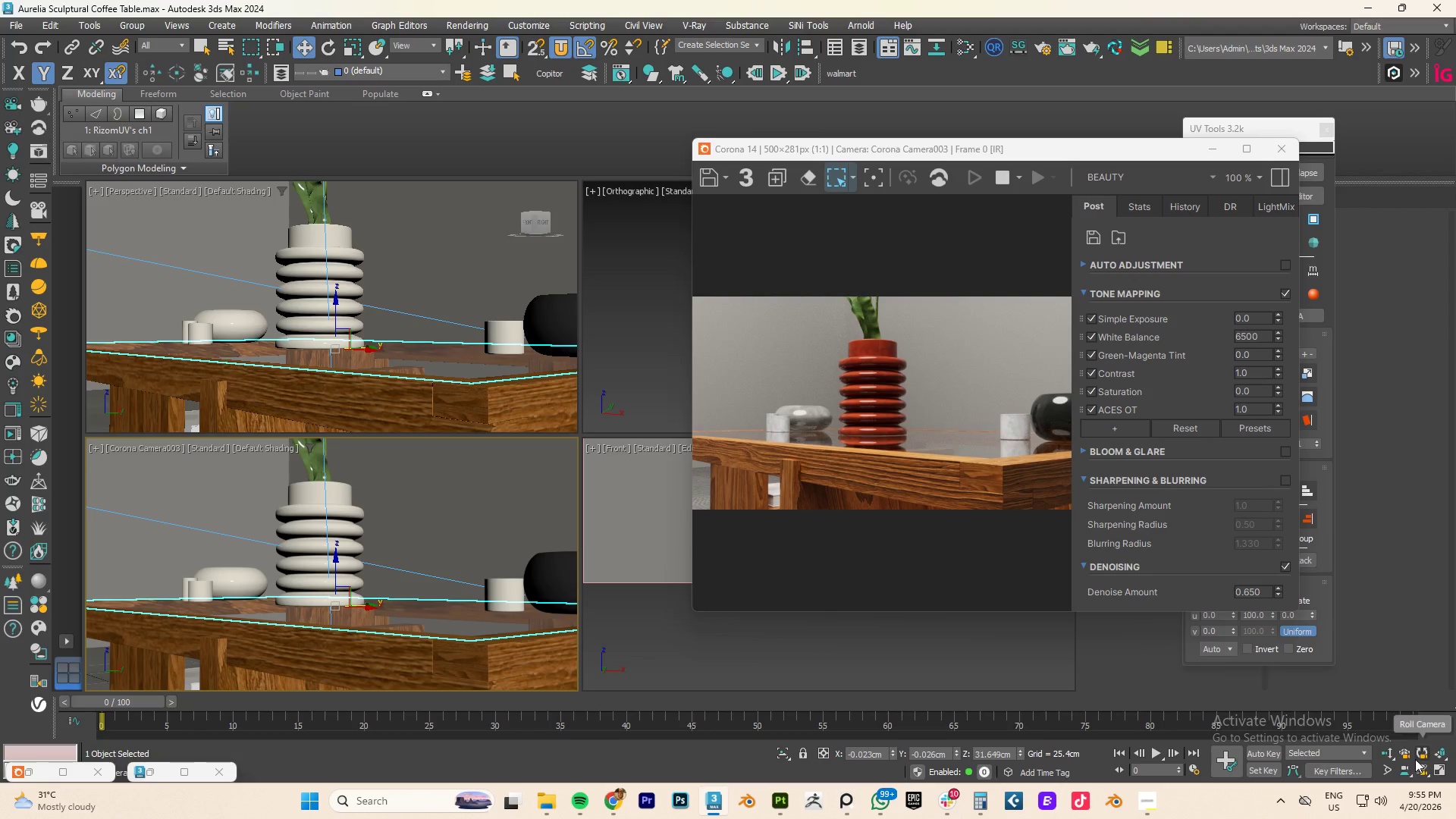 
left_click([1389, 751])
 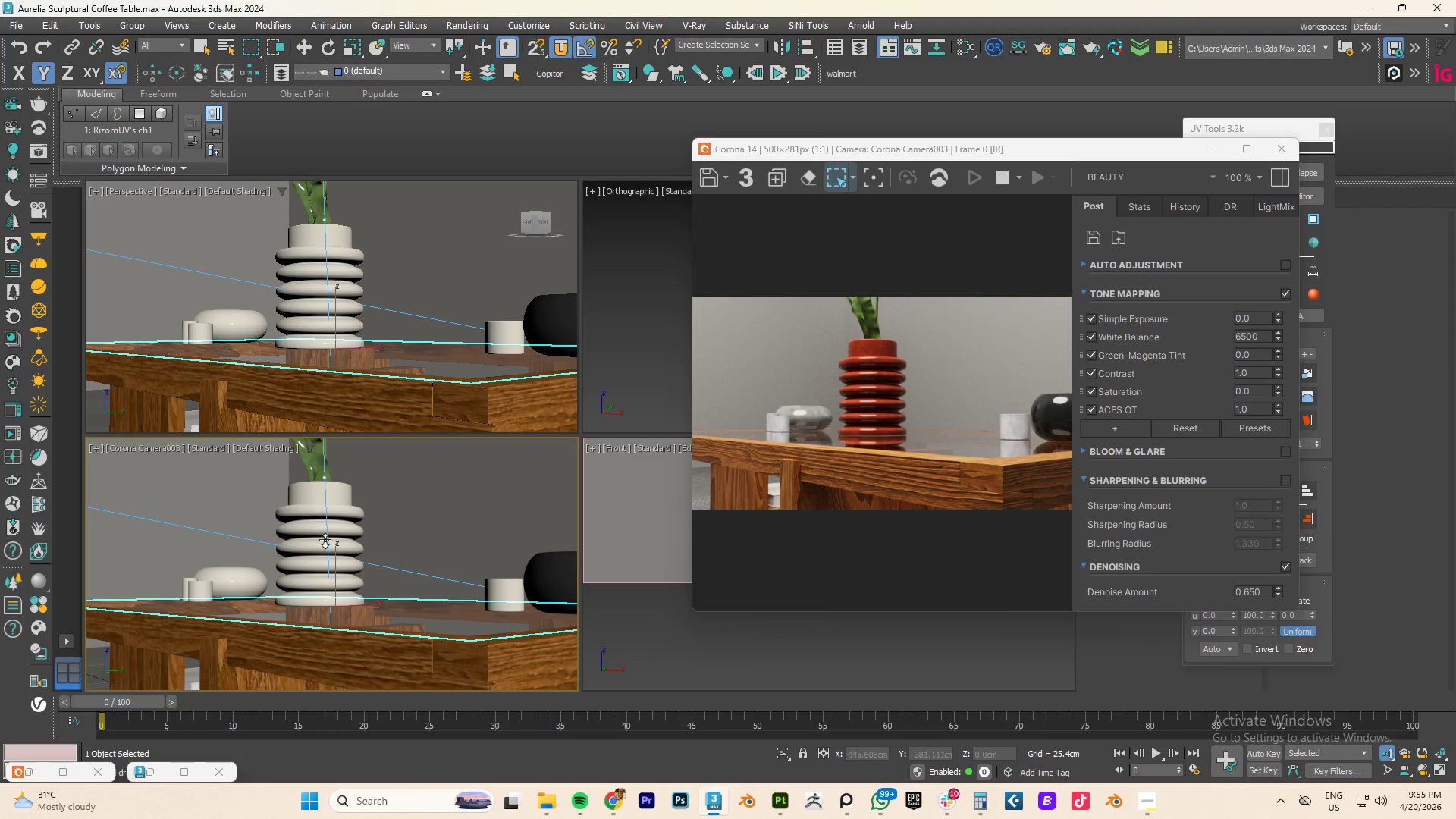 
left_click_drag(start_coordinate=[325, 569], to_coordinate=[325, 560])
 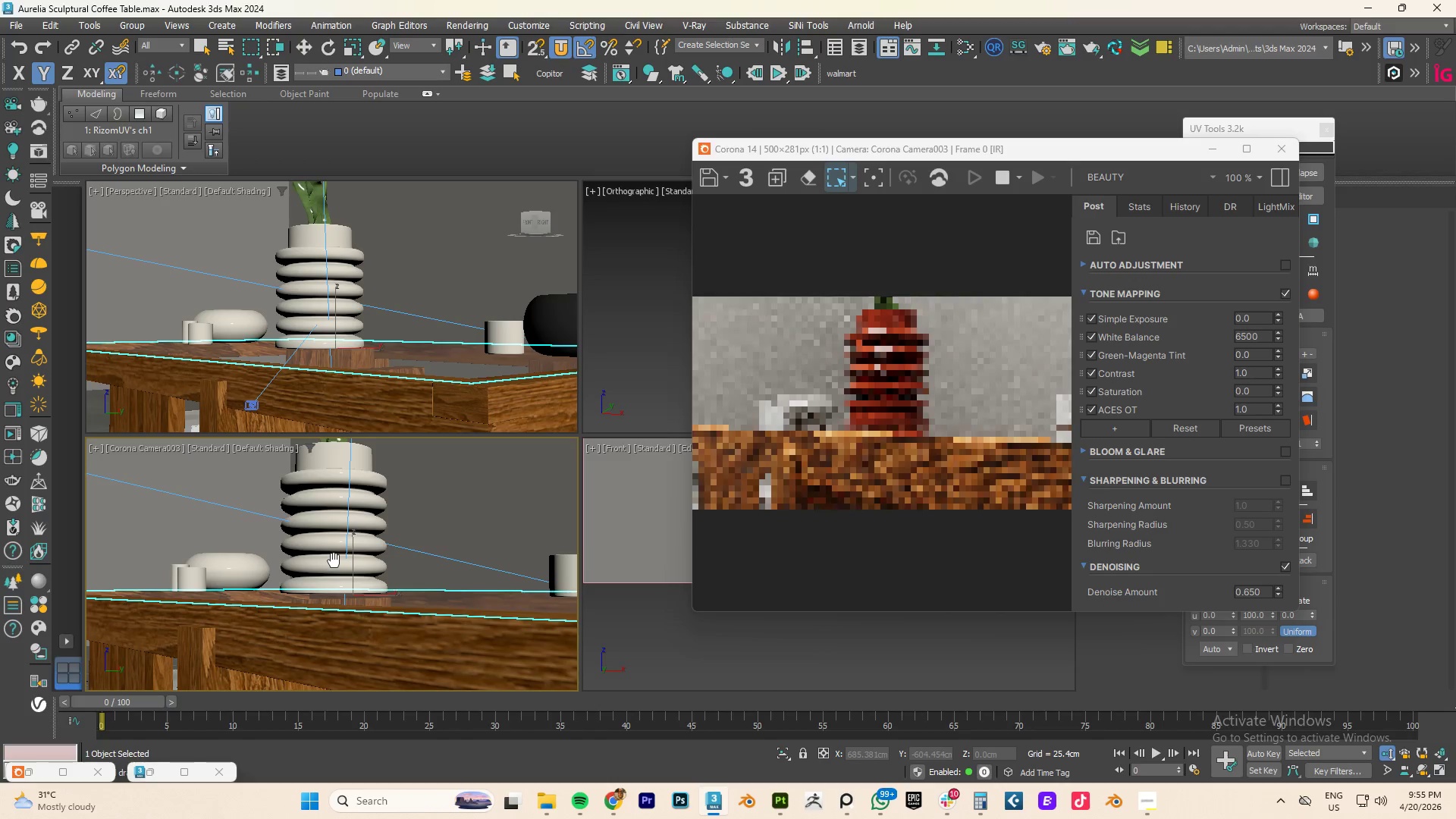 
wait(5.53)
 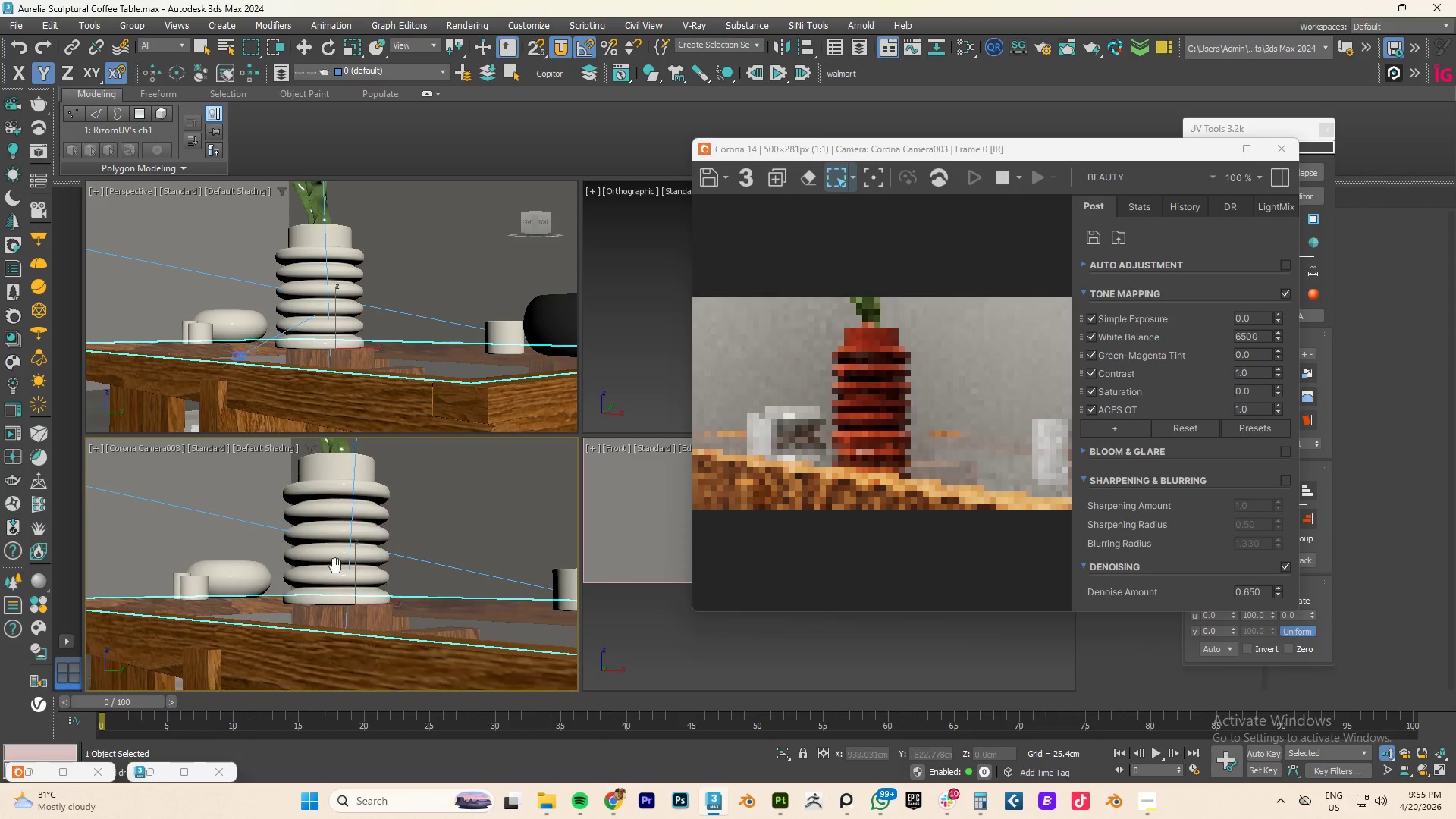 
left_click_drag(start_coordinate=[326, 514], to_coordinate=[322, 529])
 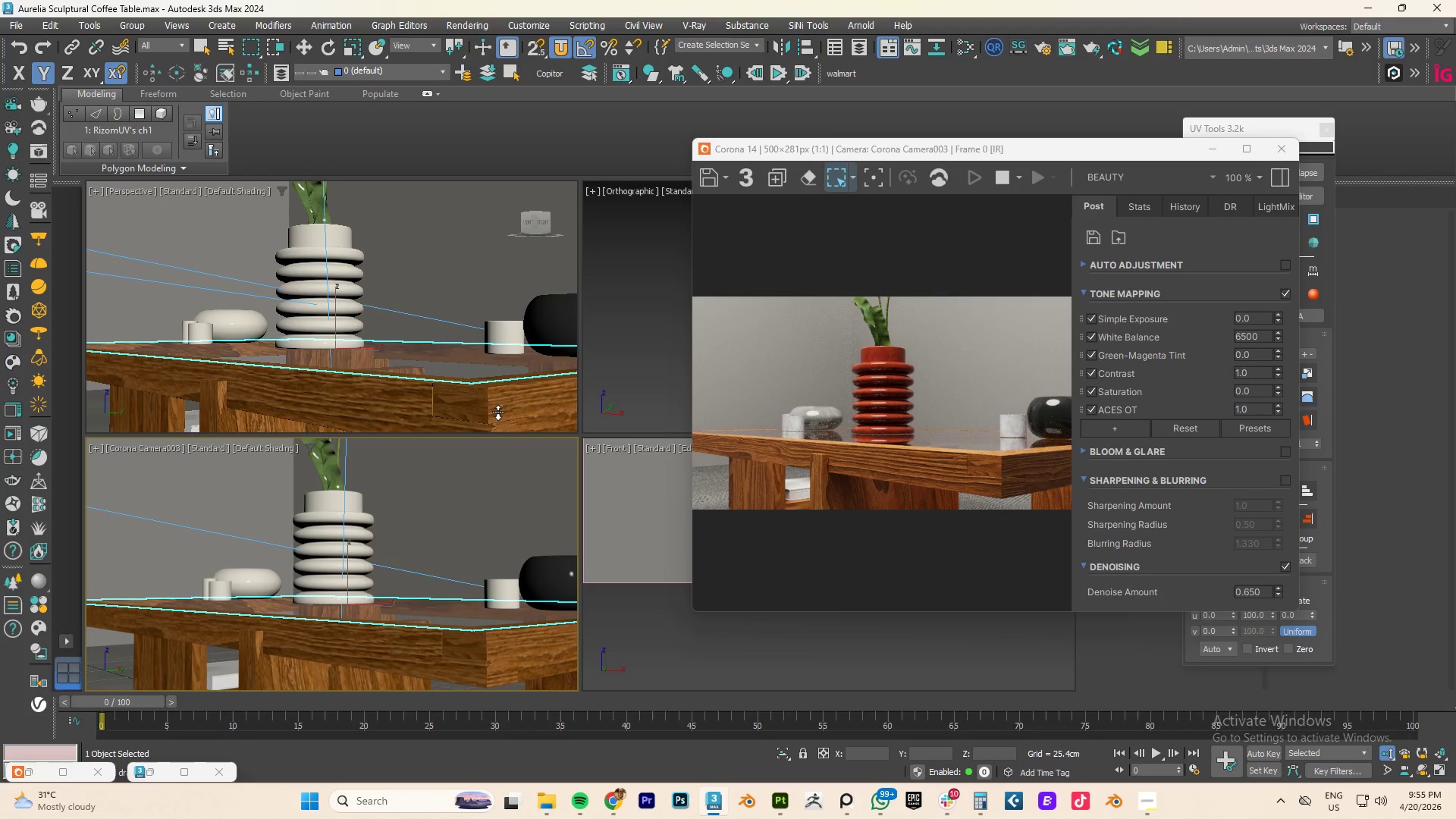 
wait(9.24)
 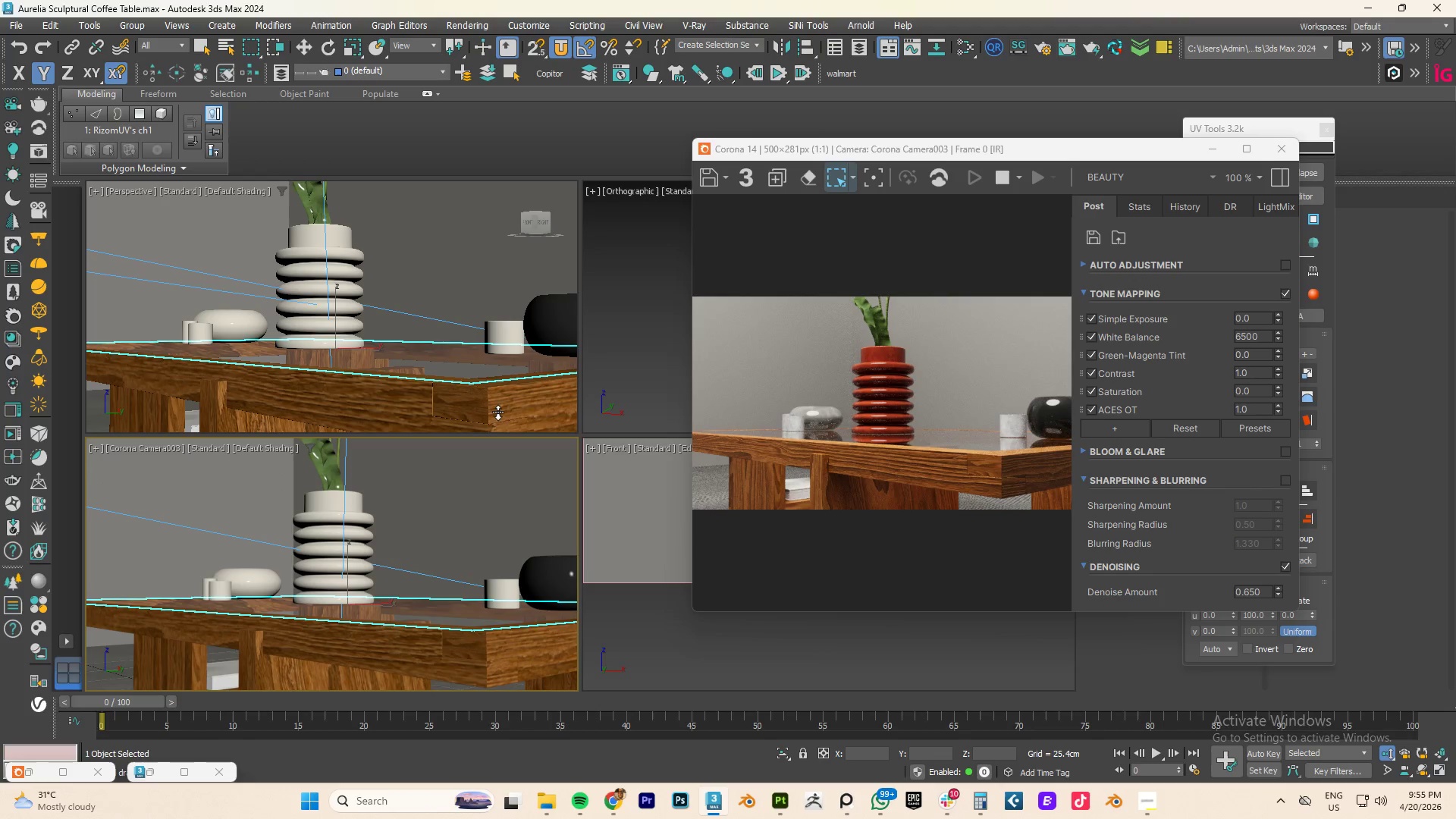 
left_click([1207, 147])
 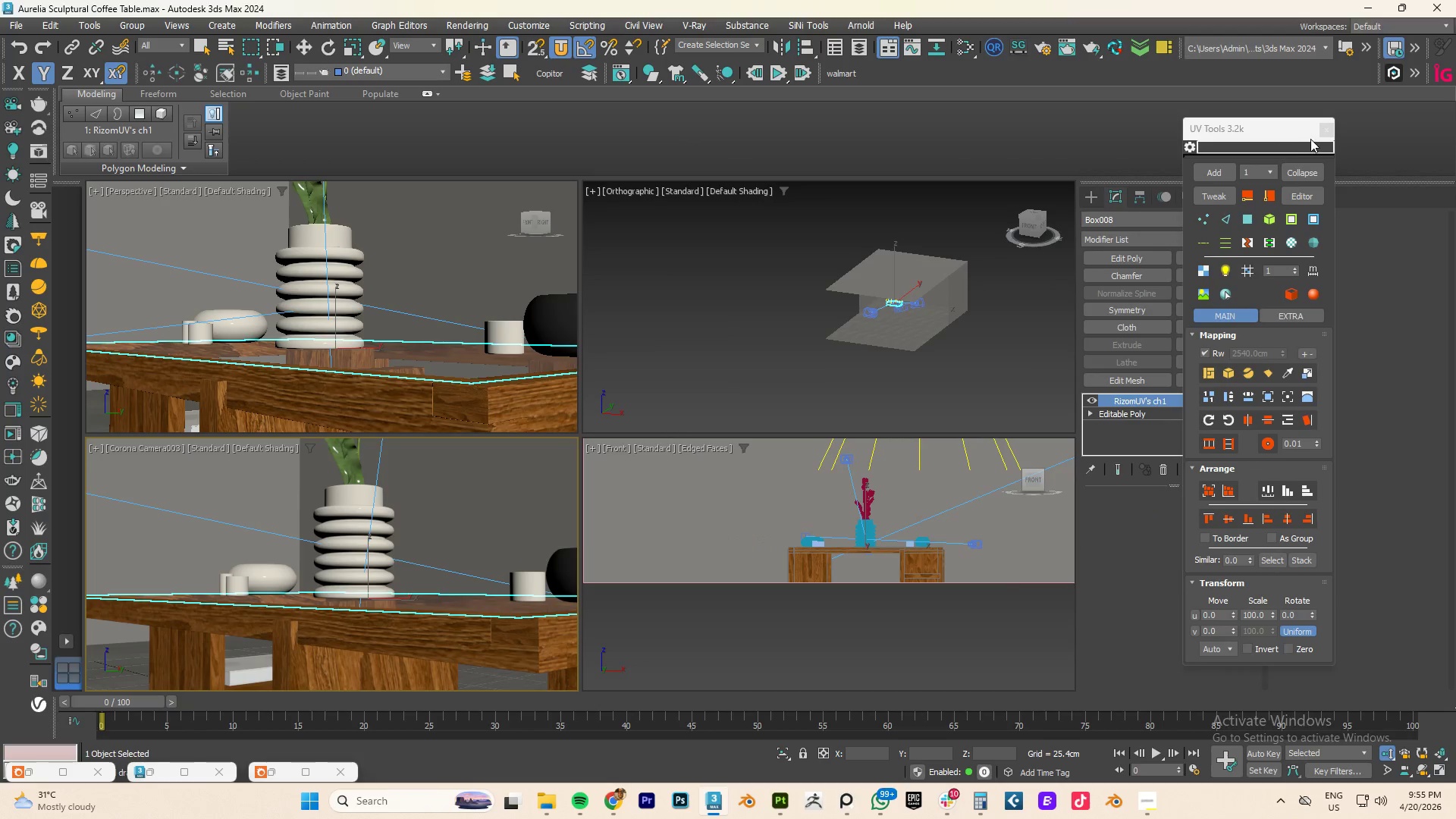 
left_click([1326, 132])
 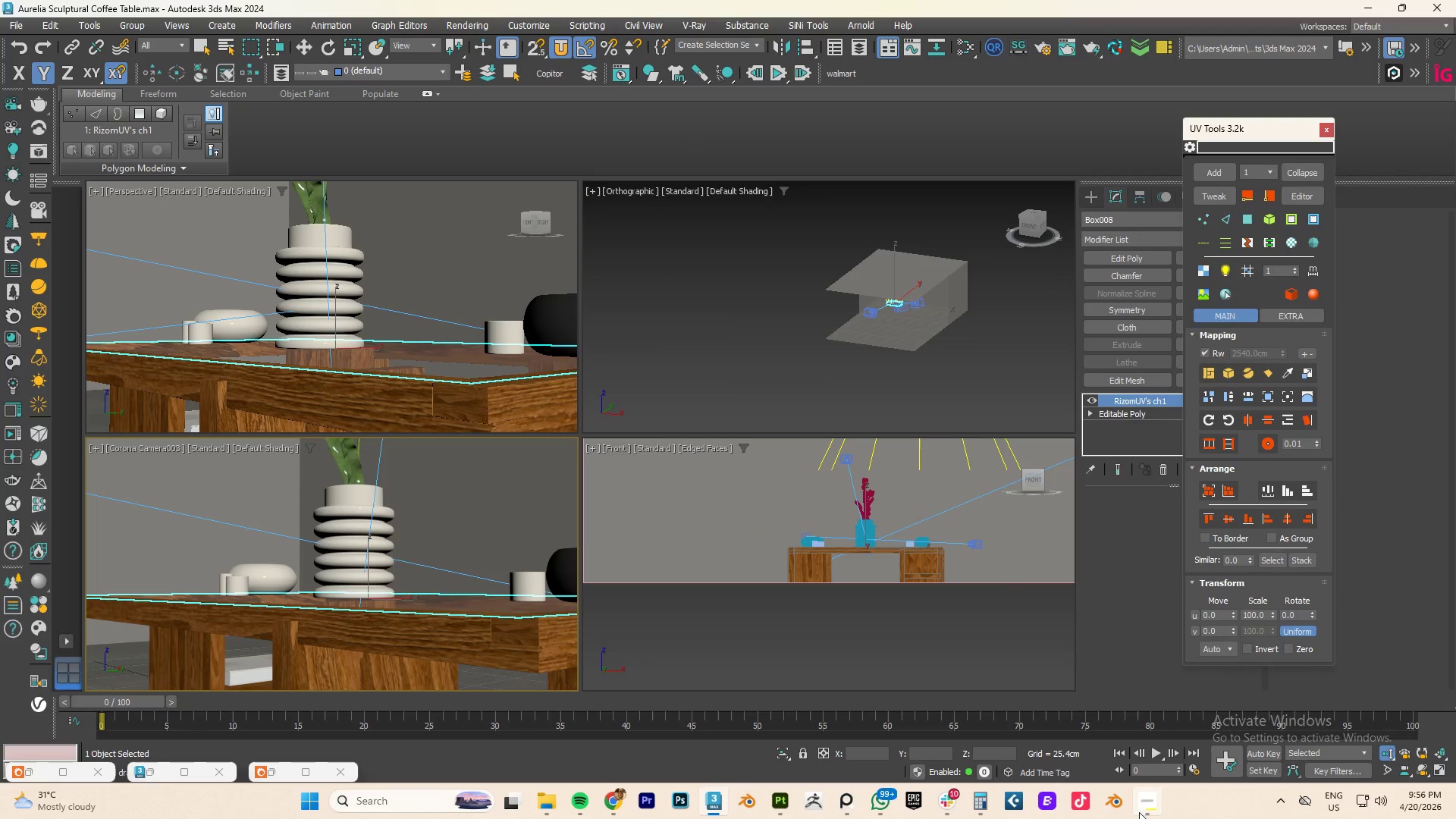 
left_click([1144, 808])